 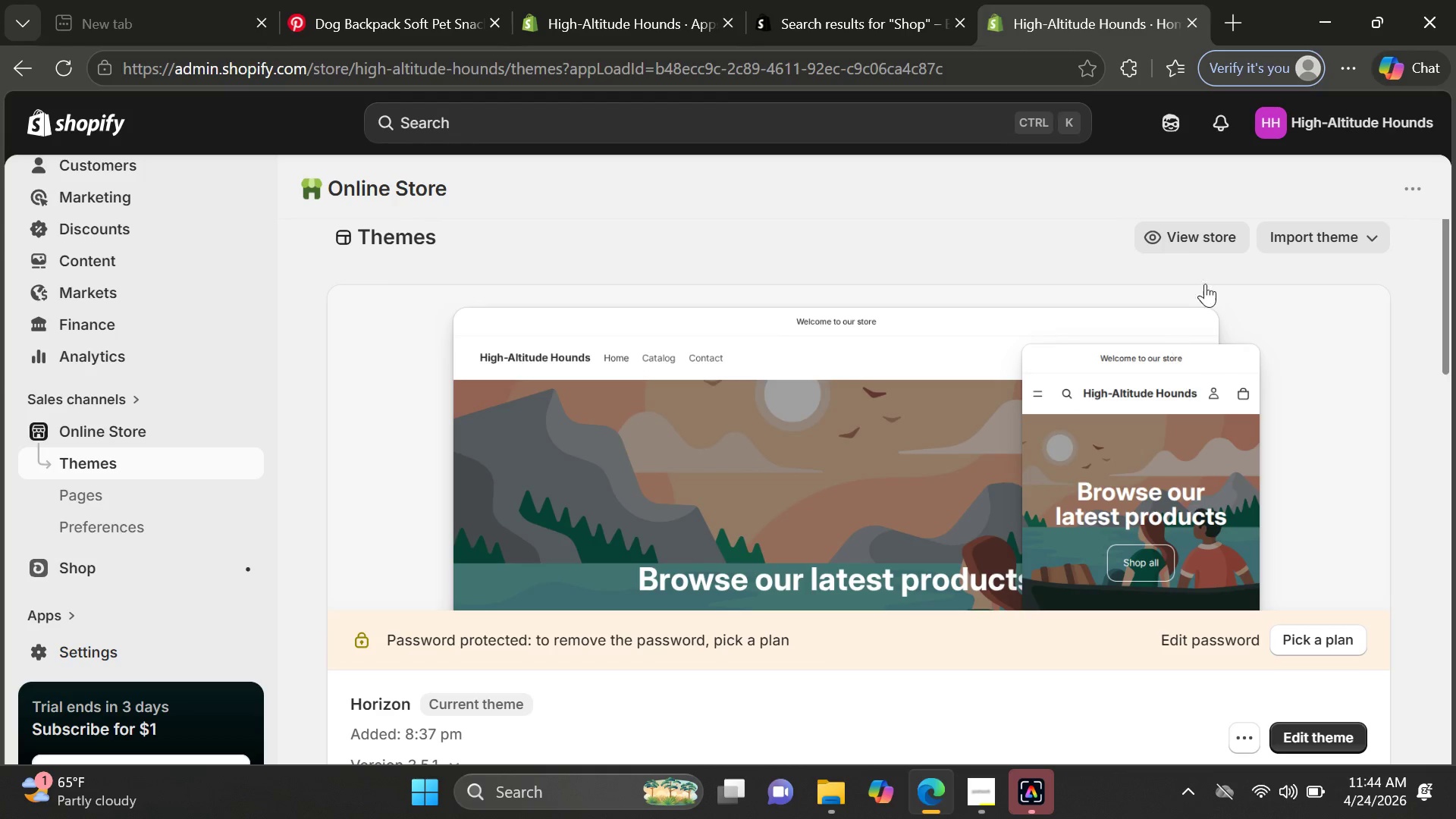 
left_click([1203, 231])
 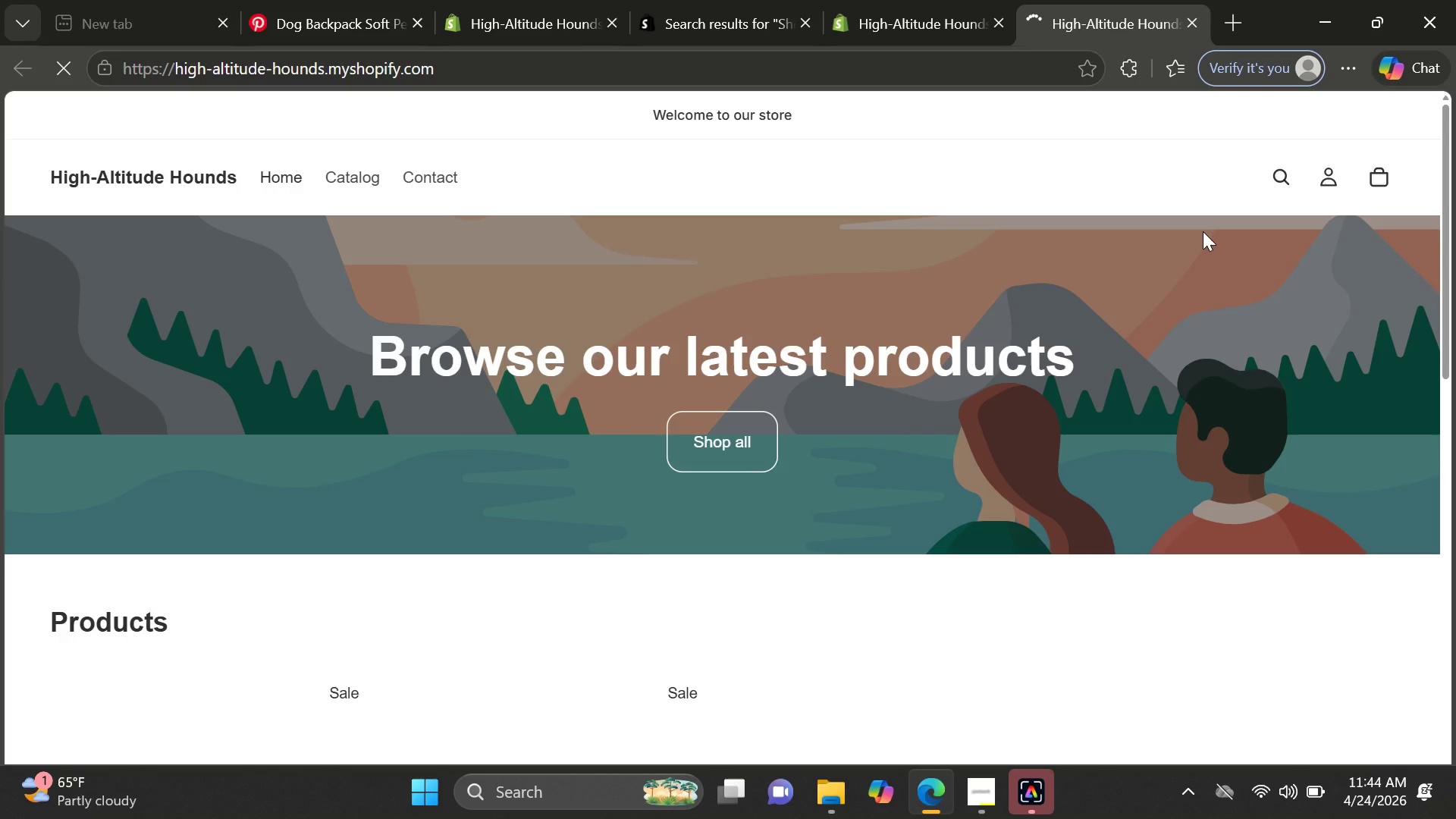 
wait(5.31)
 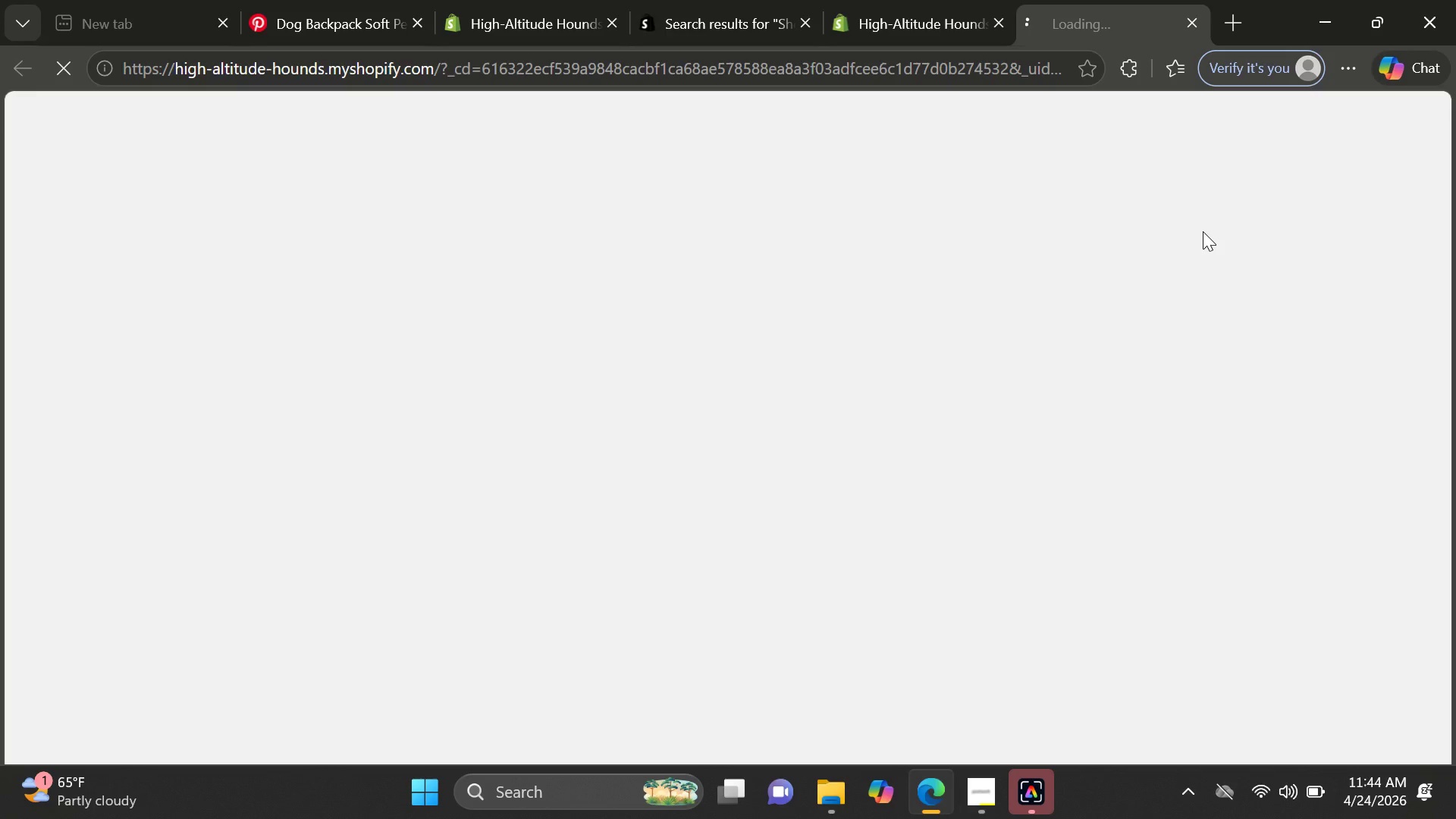 
mouse_move([965, 403])
 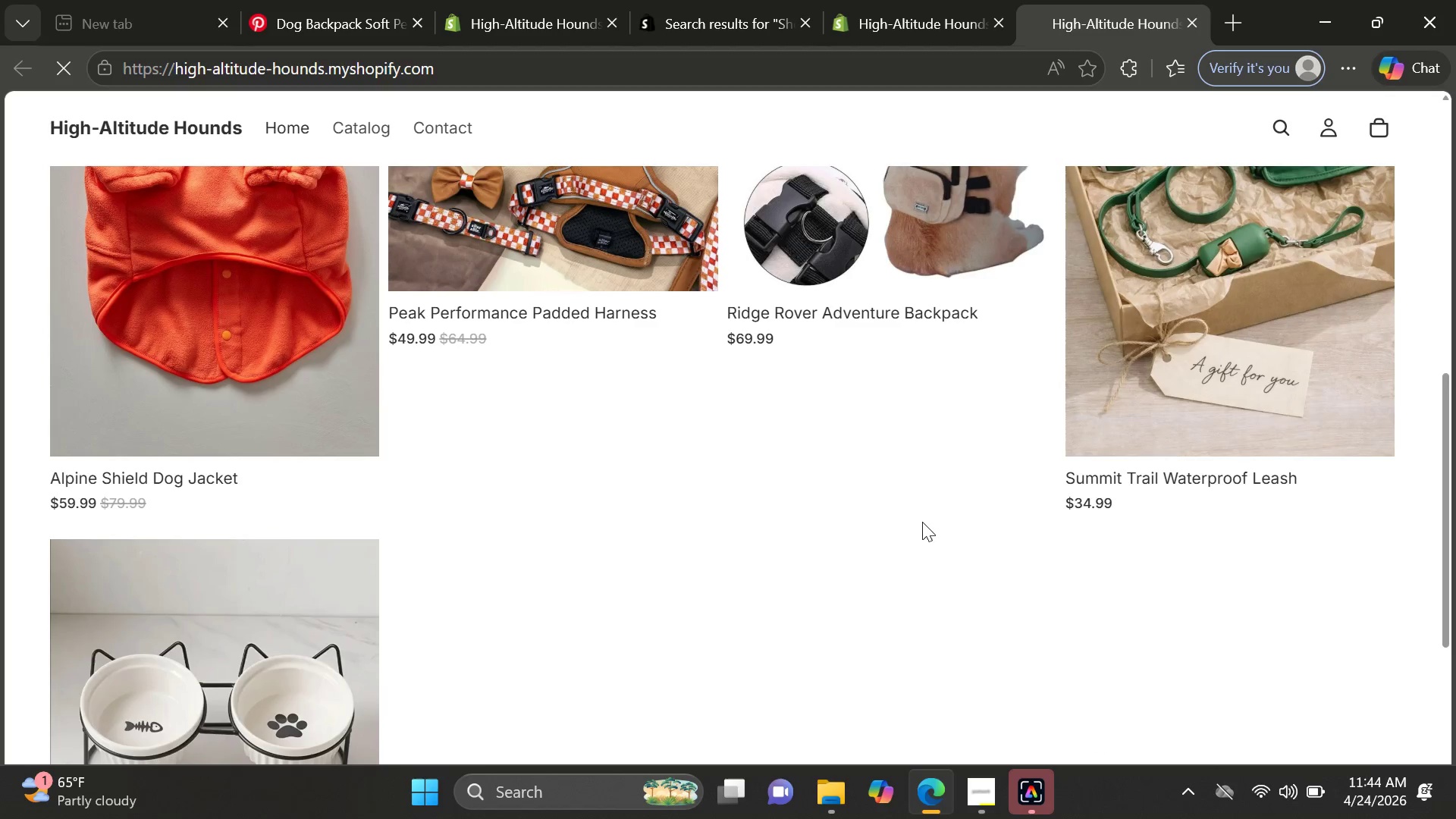 
wait(6.25)
 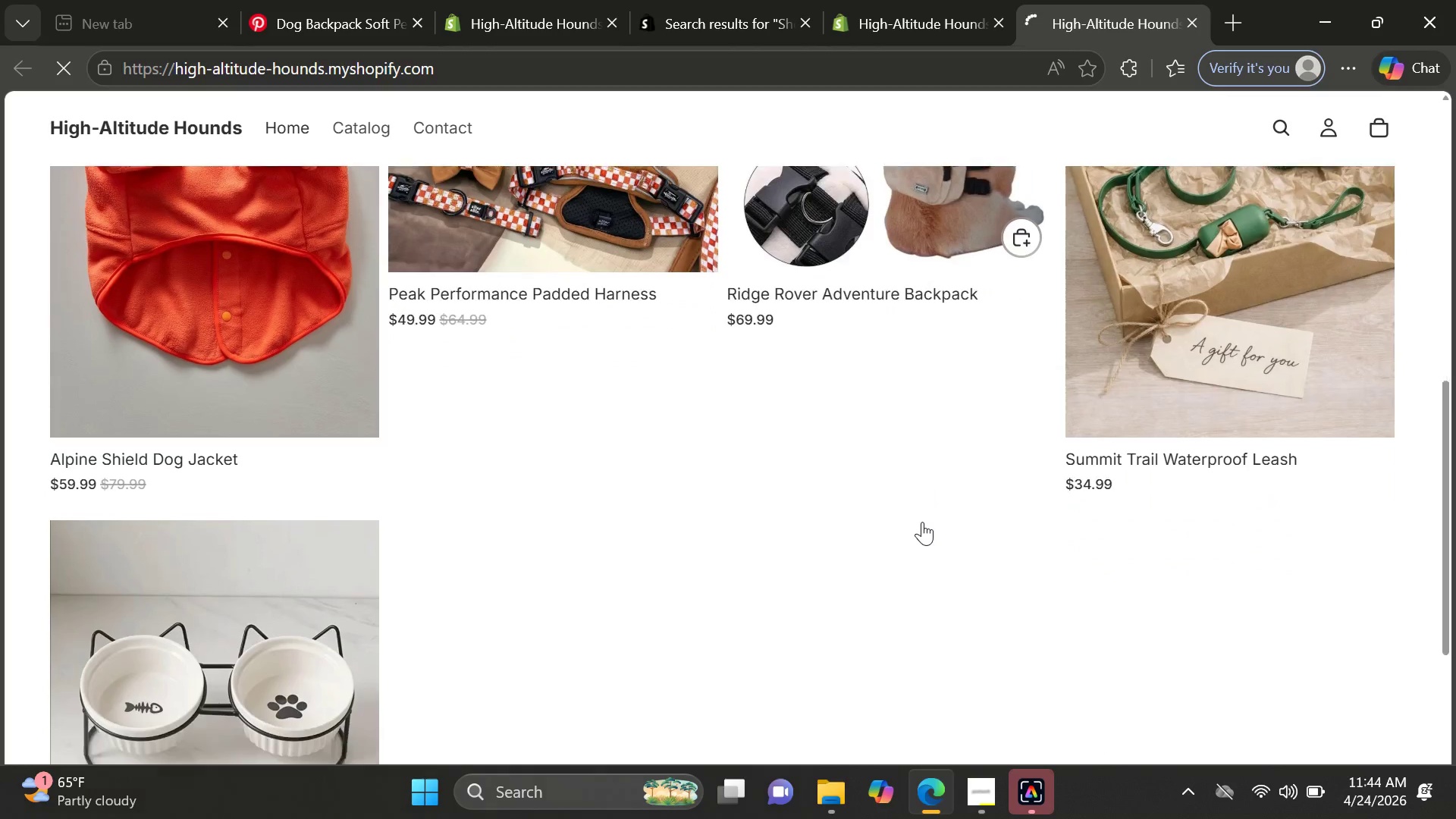 
mouse_move([712, 380])
 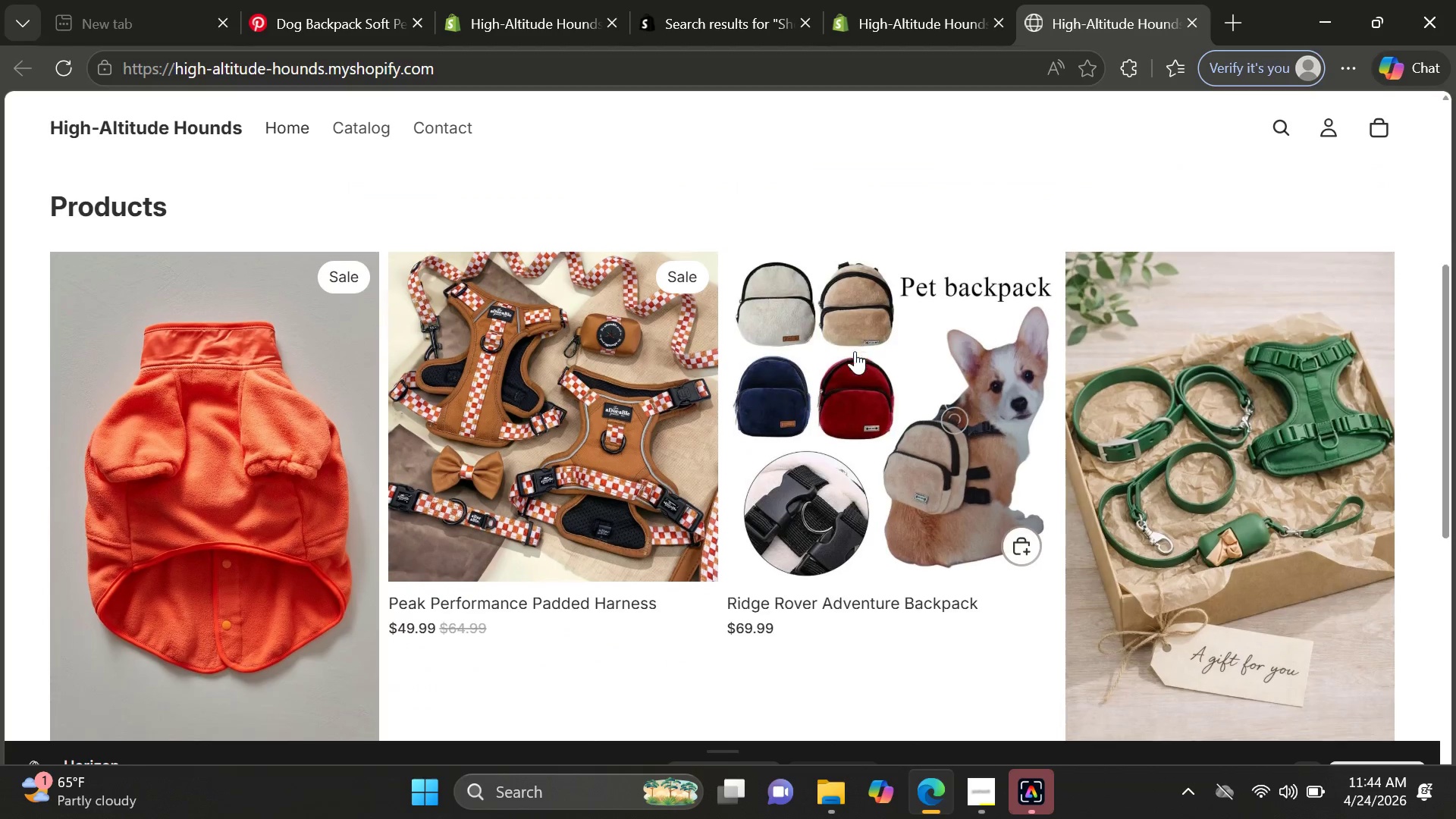 
left_click([267, 365])
 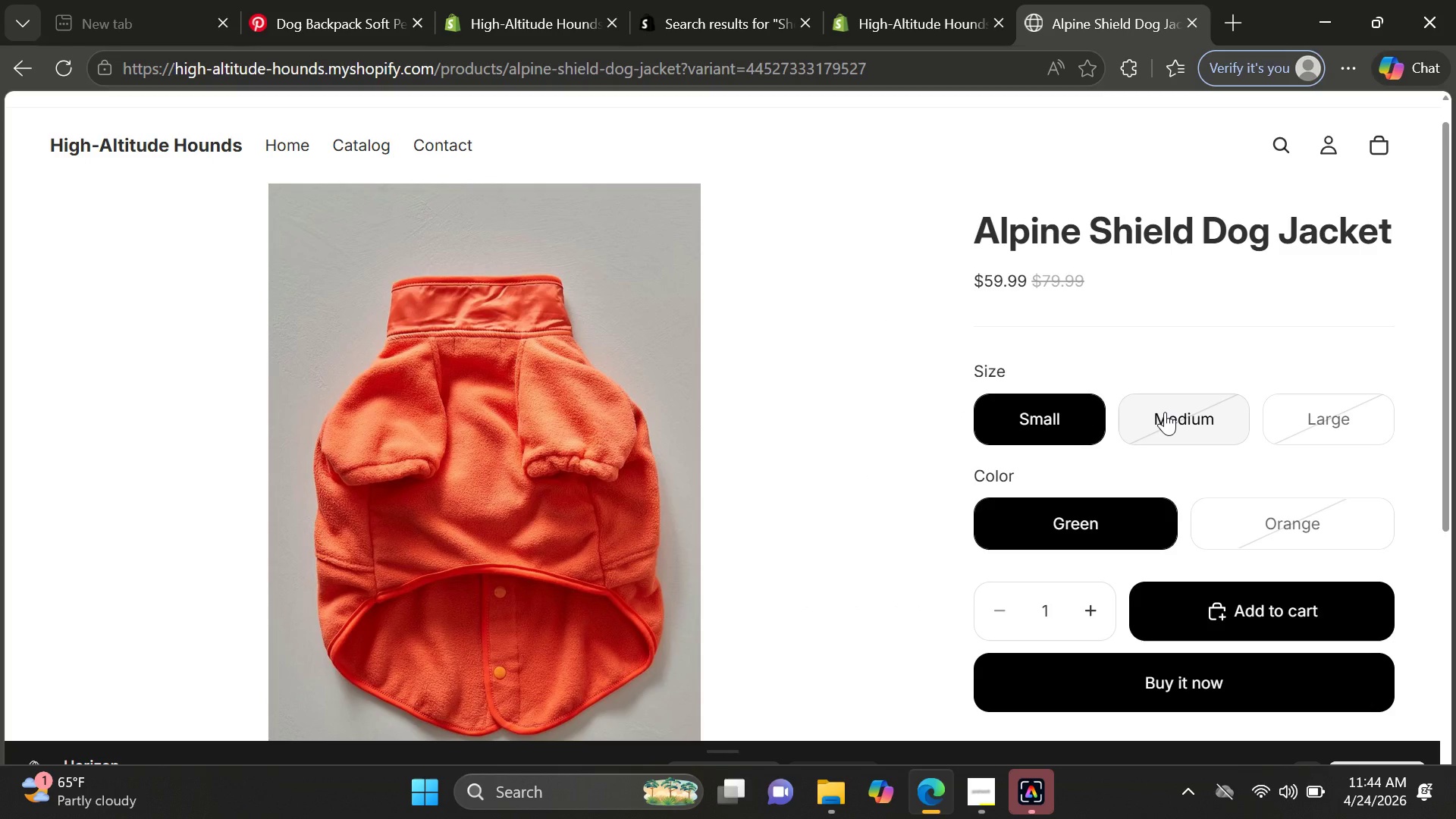 
wait(13.08)
 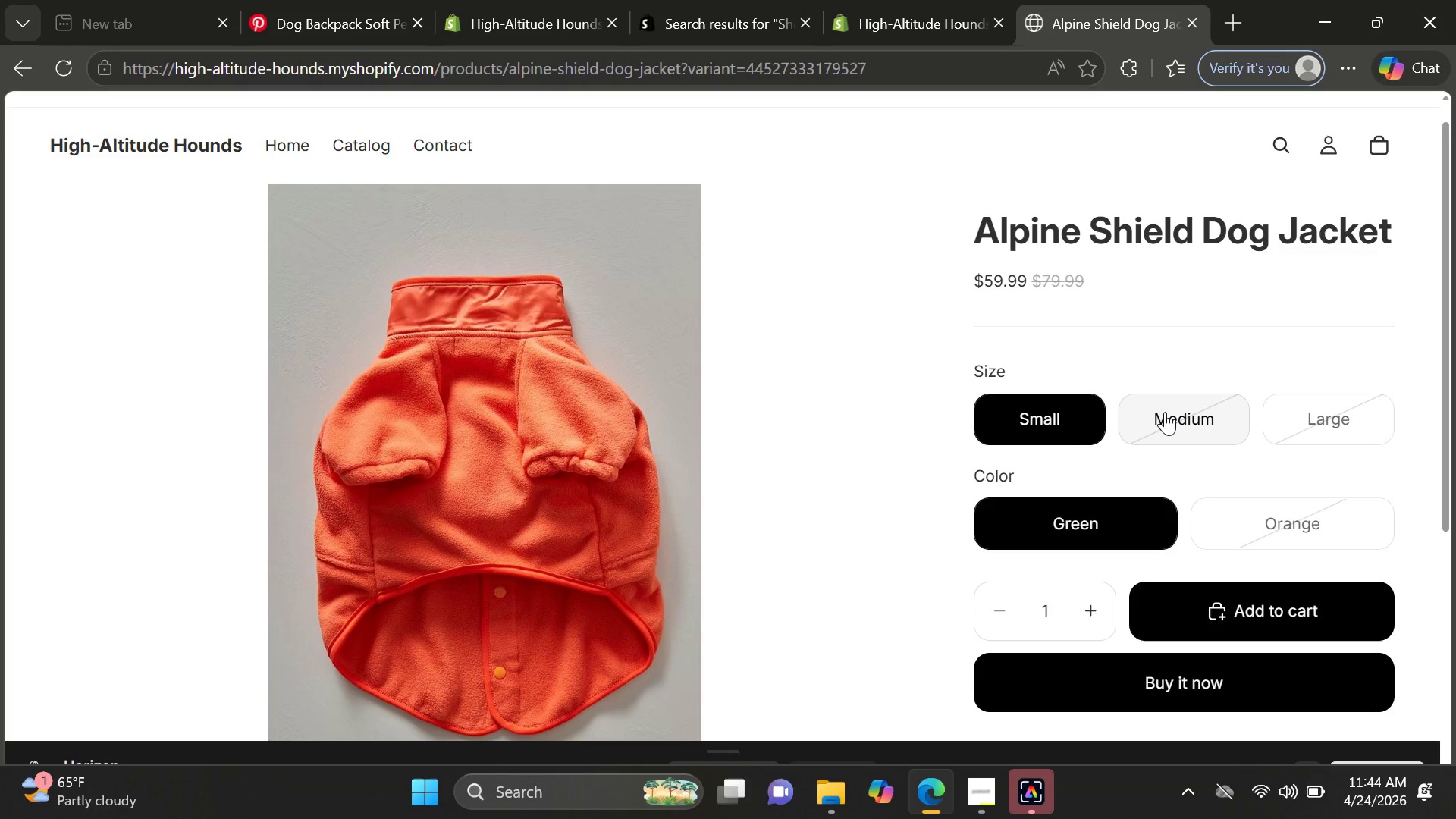 
left_click([1259, 526])
 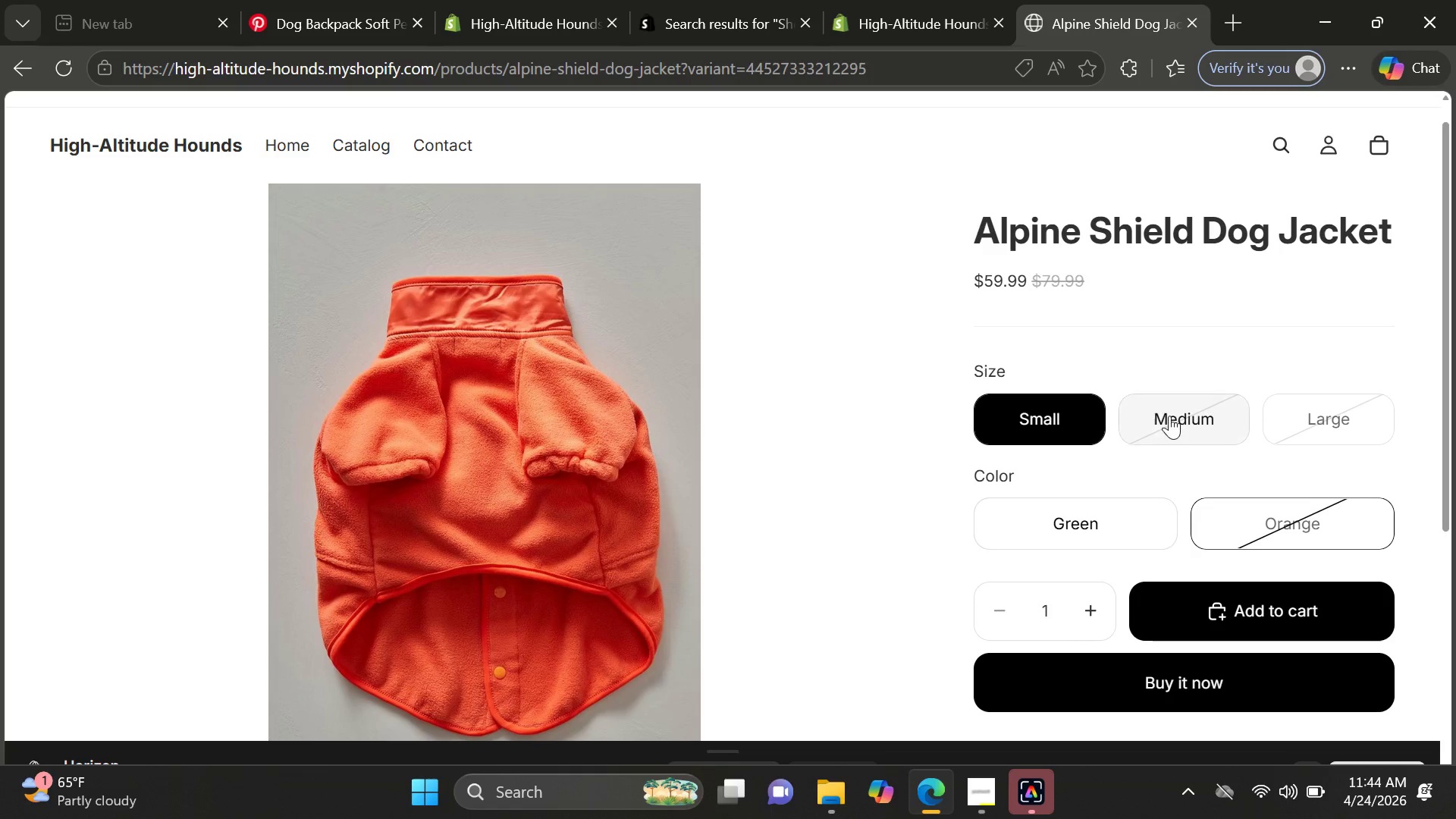 
left_click([1169, 413])
 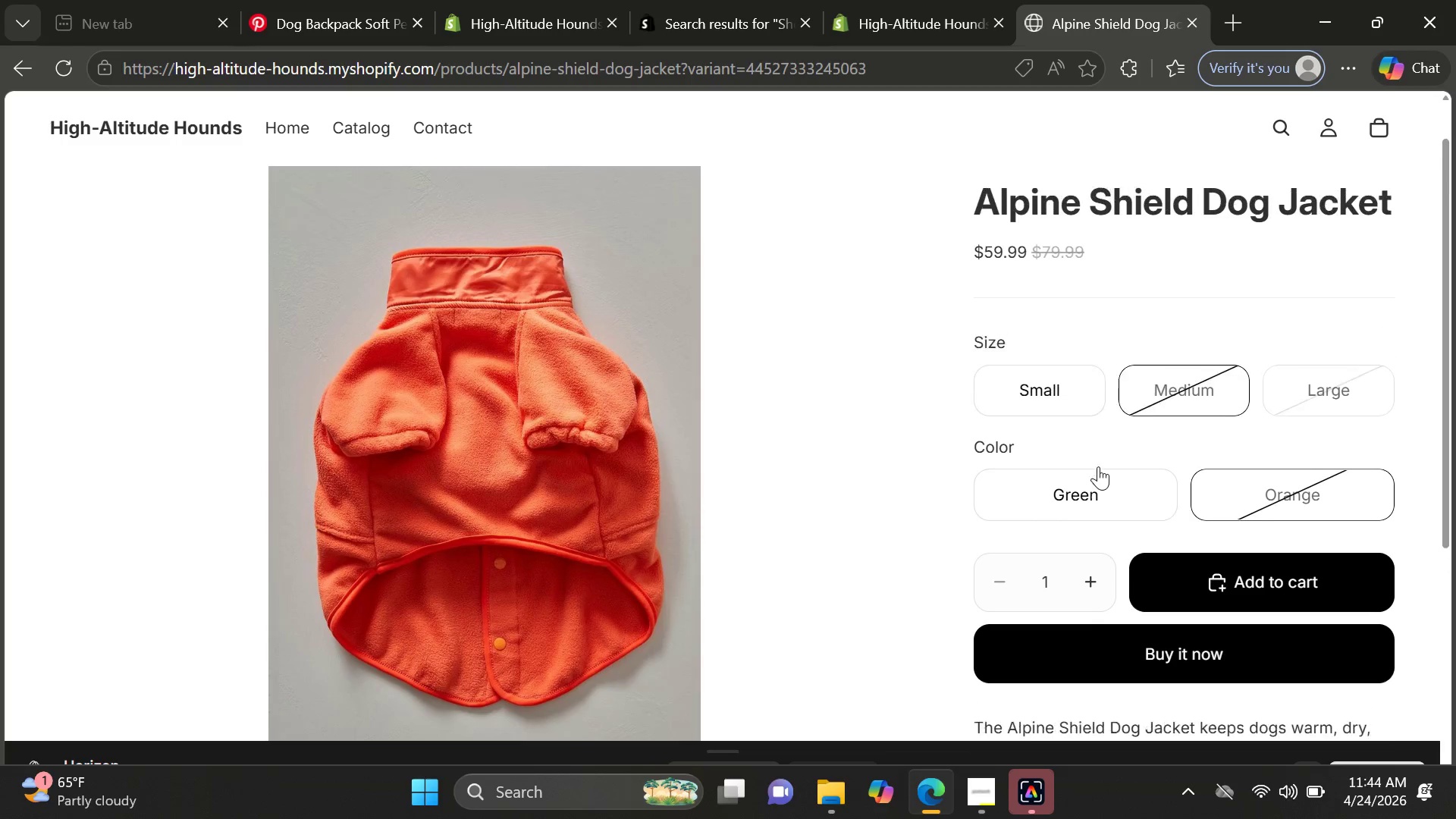 
wait(5.94)
 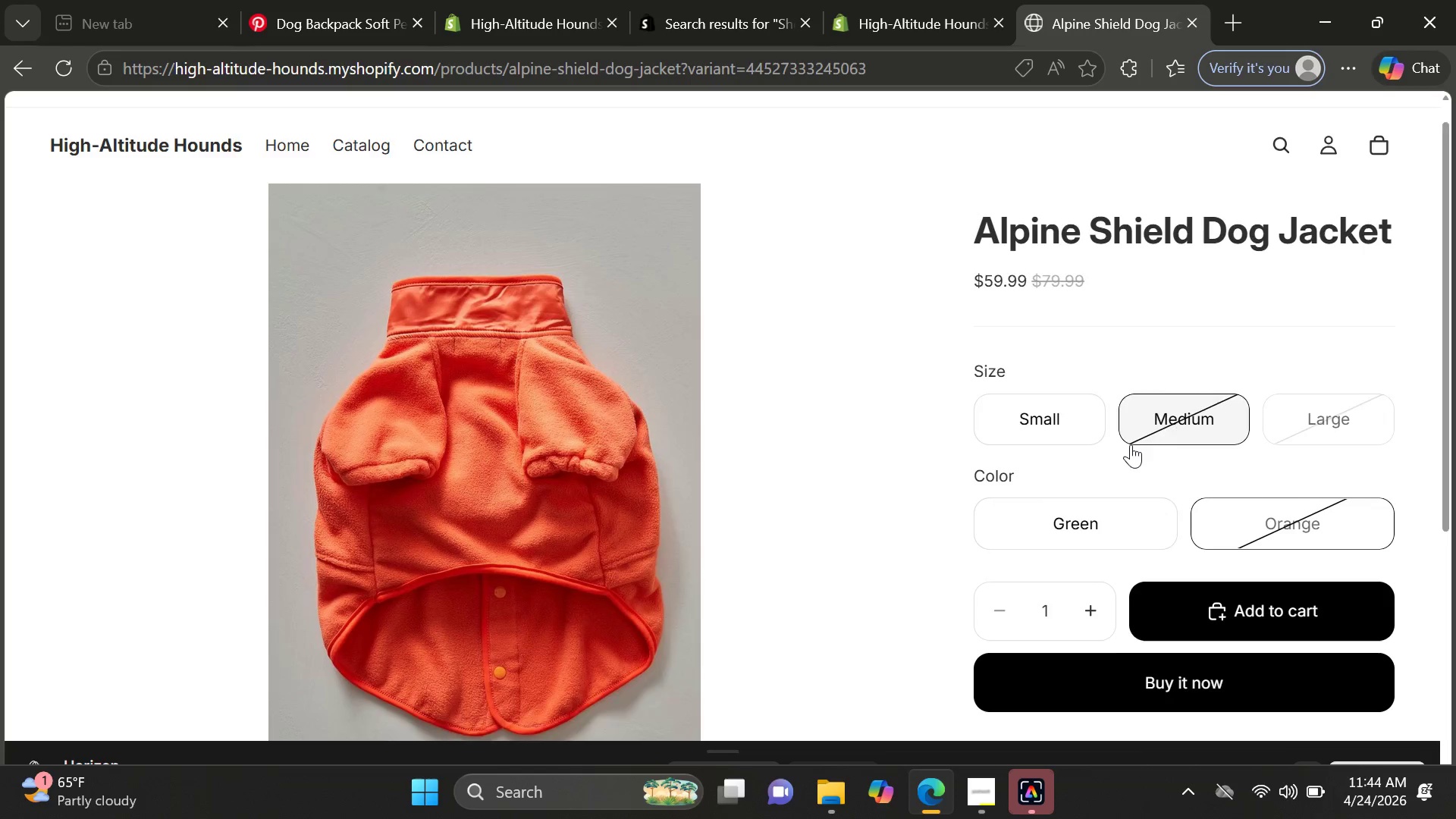 
left_click([1224, 607])
 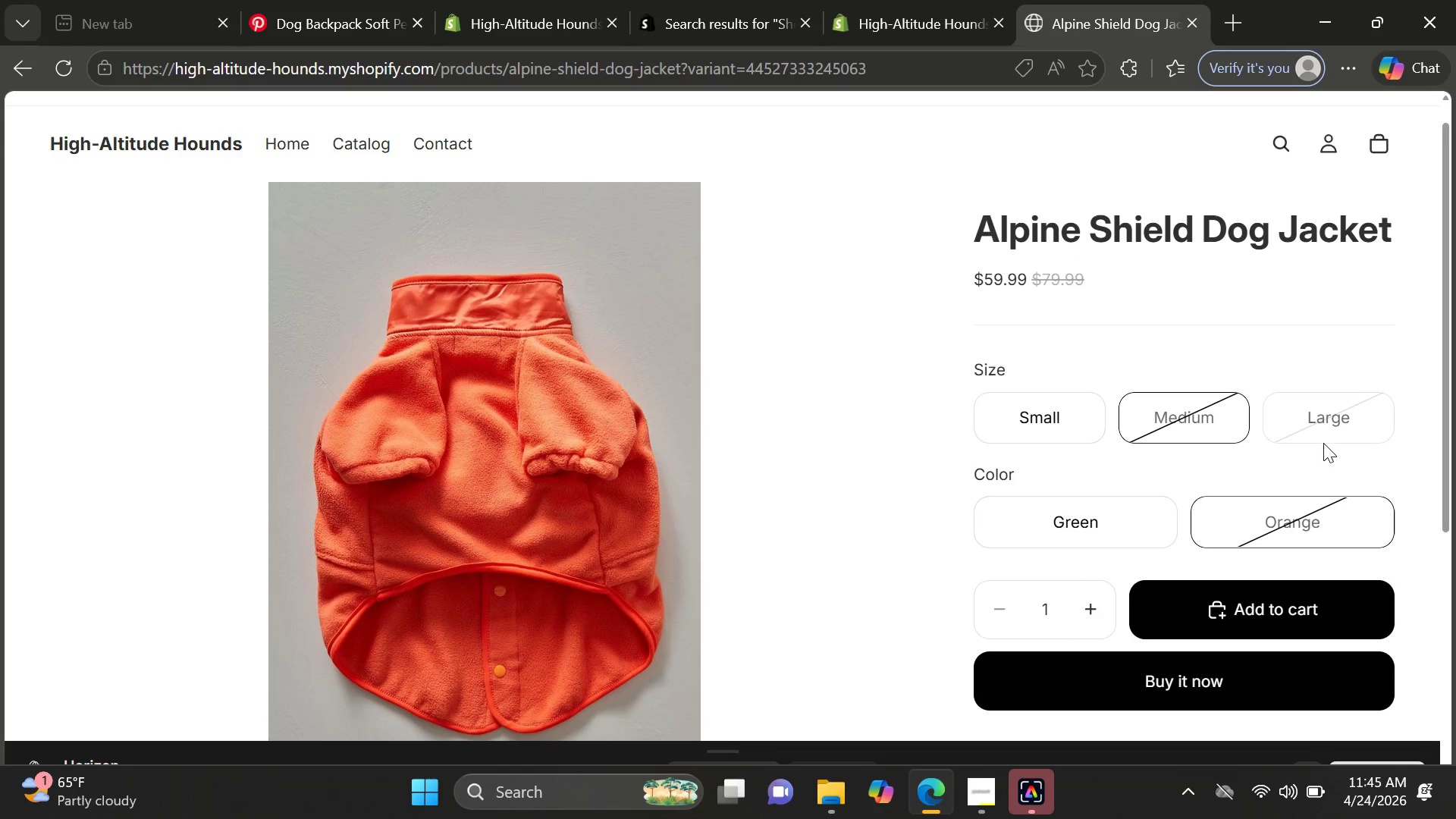 
mouse_move([1233, 435])
 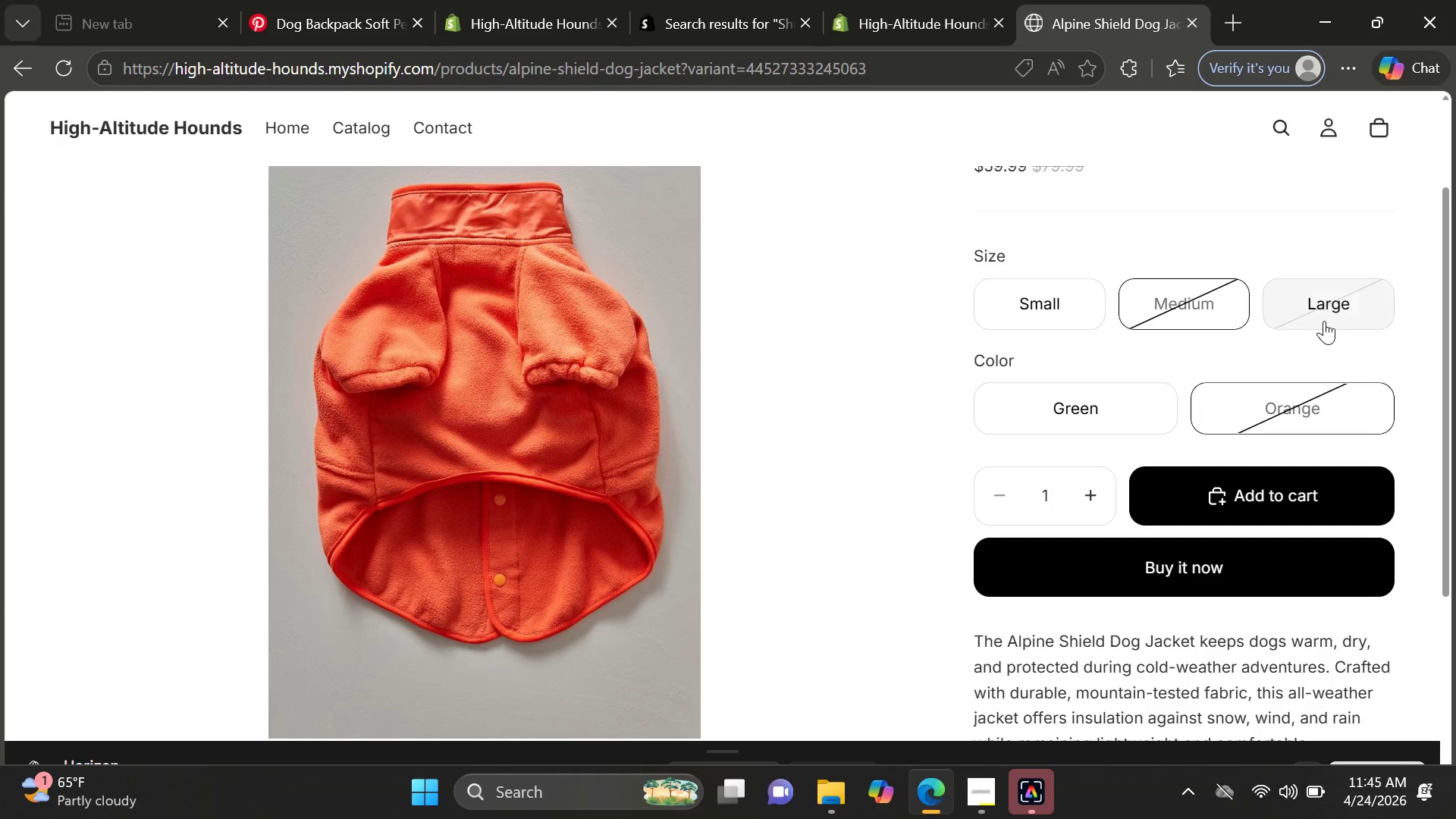 
left_click([1324, 321])
 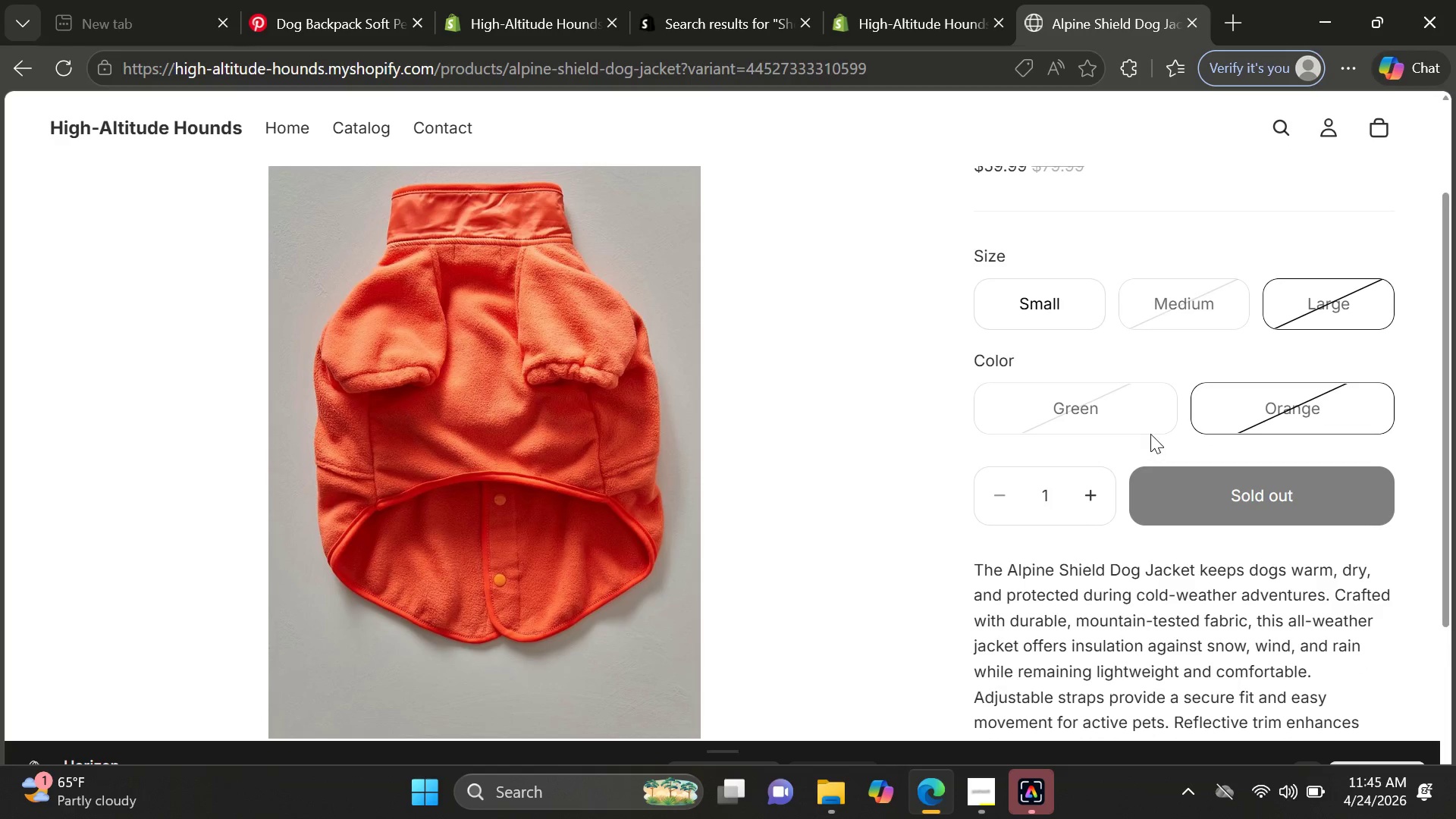 
left_click([1125, 422])
 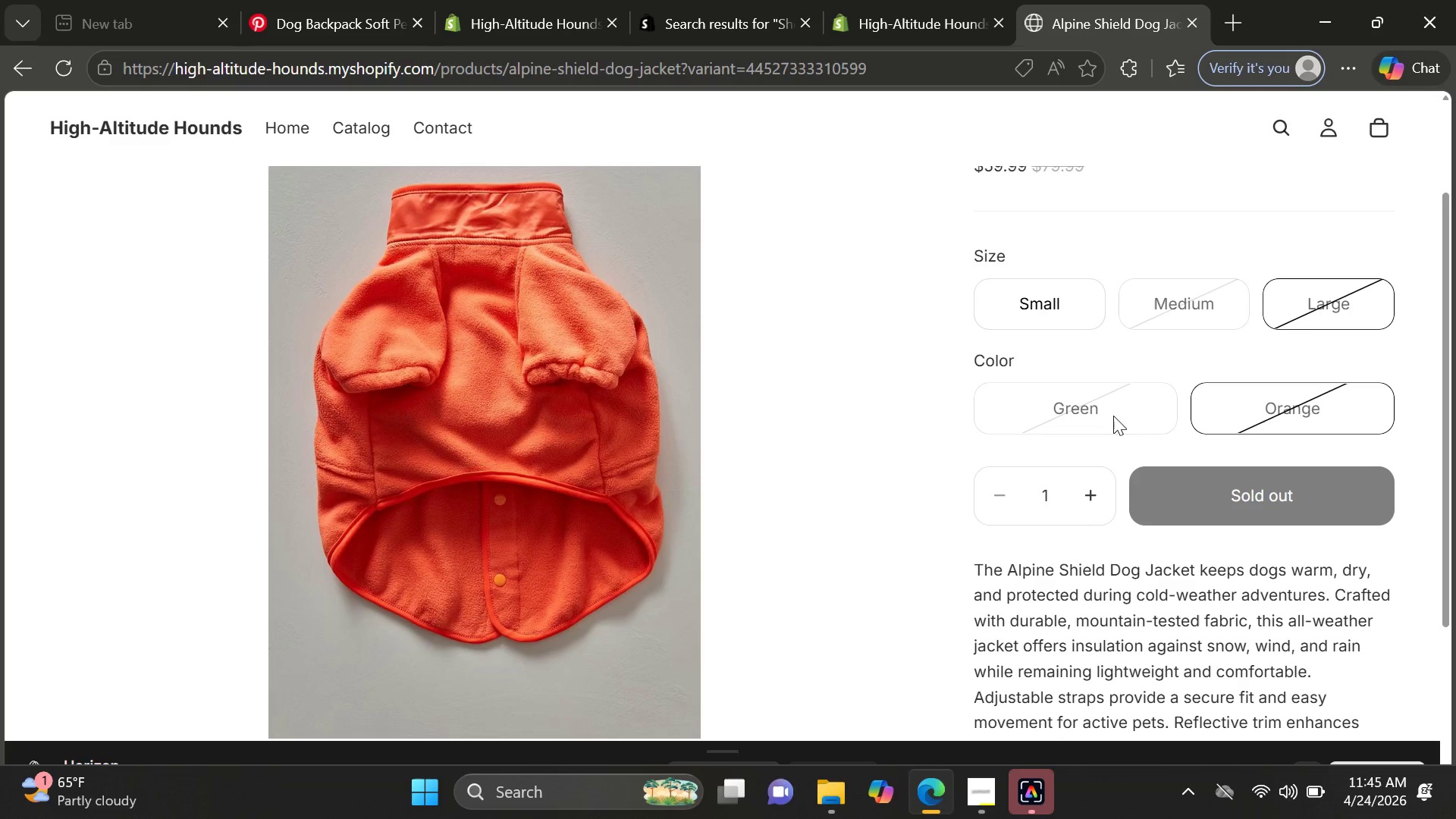 
wait(5.28)
 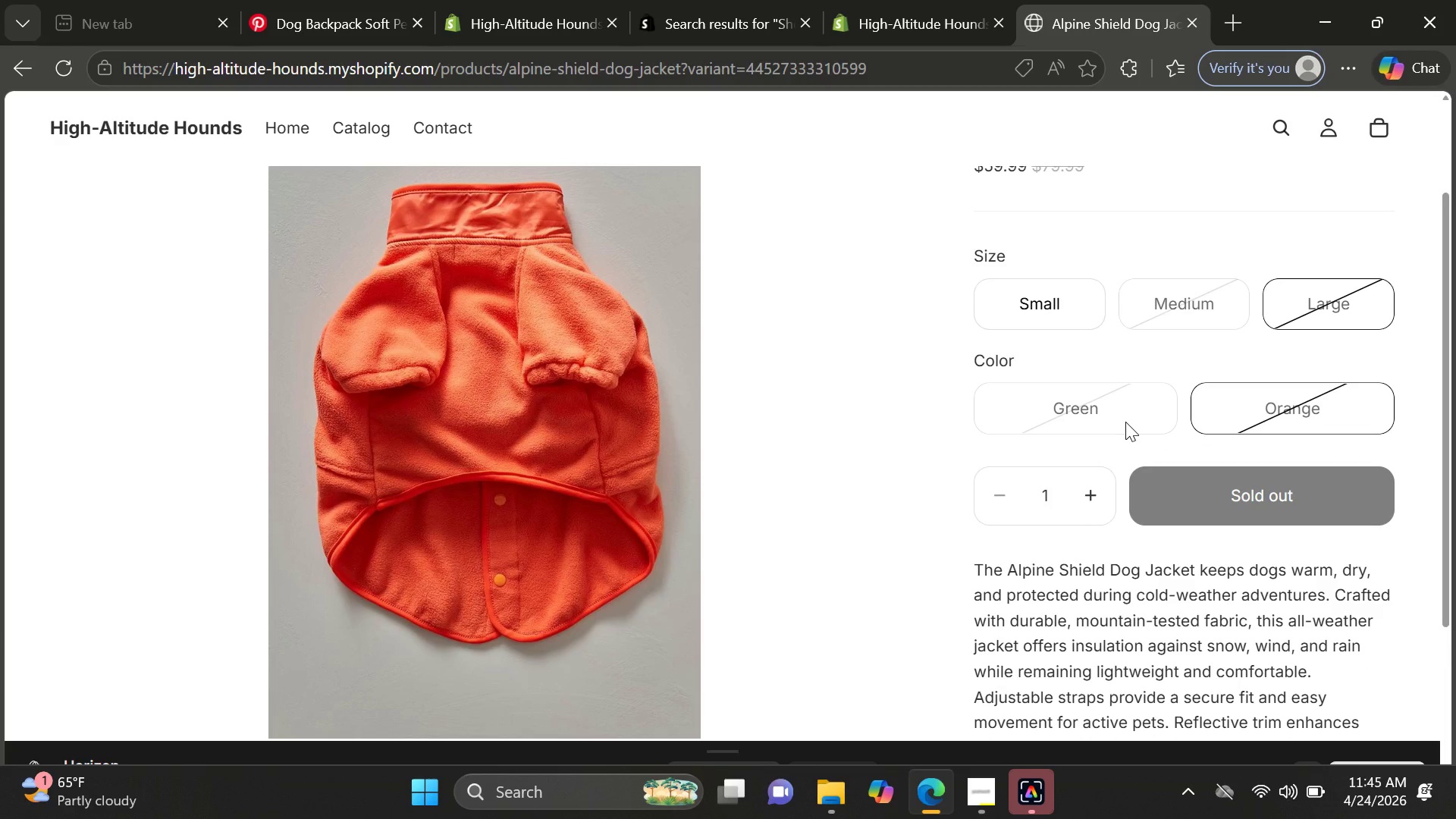 
left_click([1084, 403])
 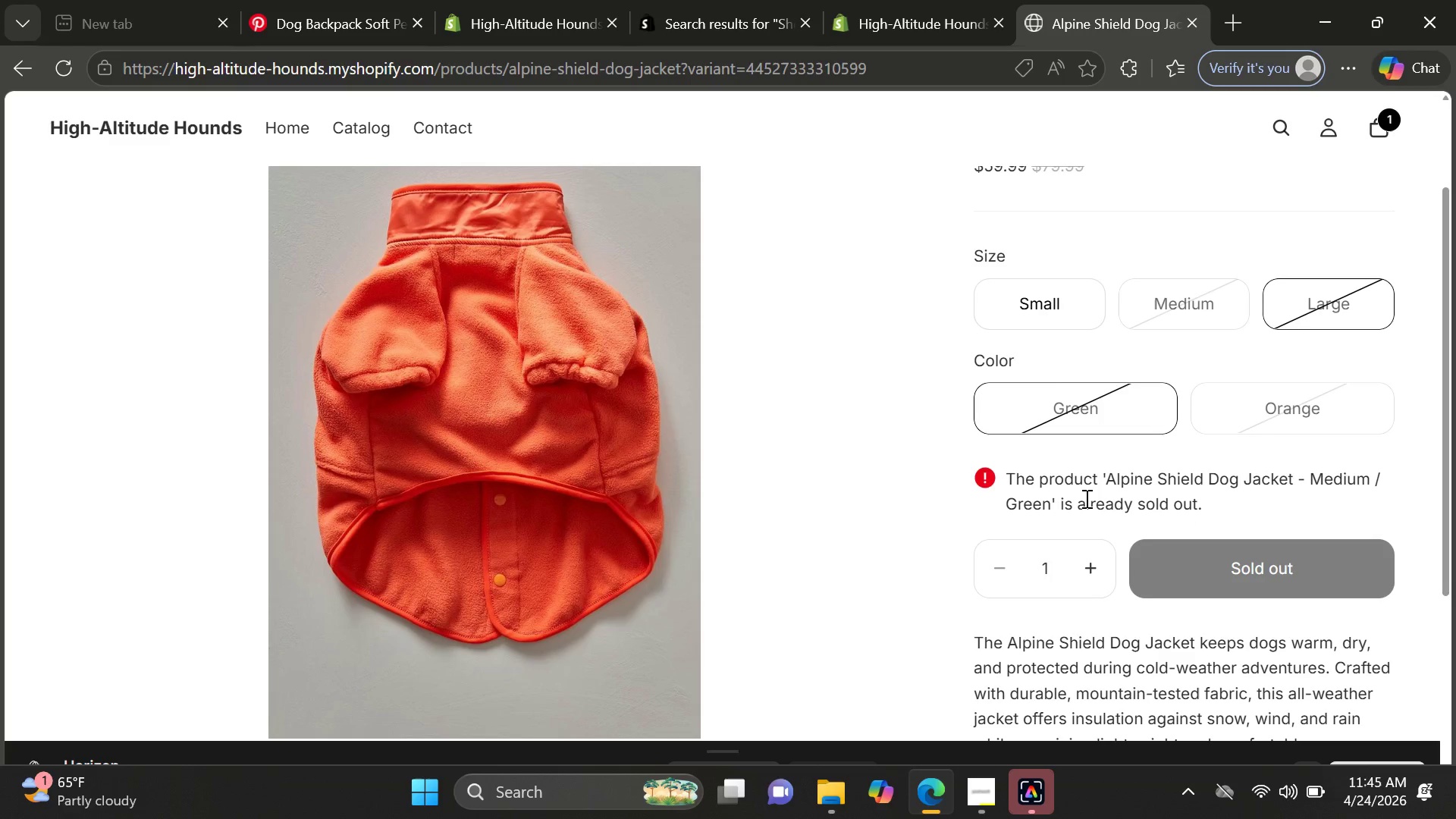 
wait(6.83)
 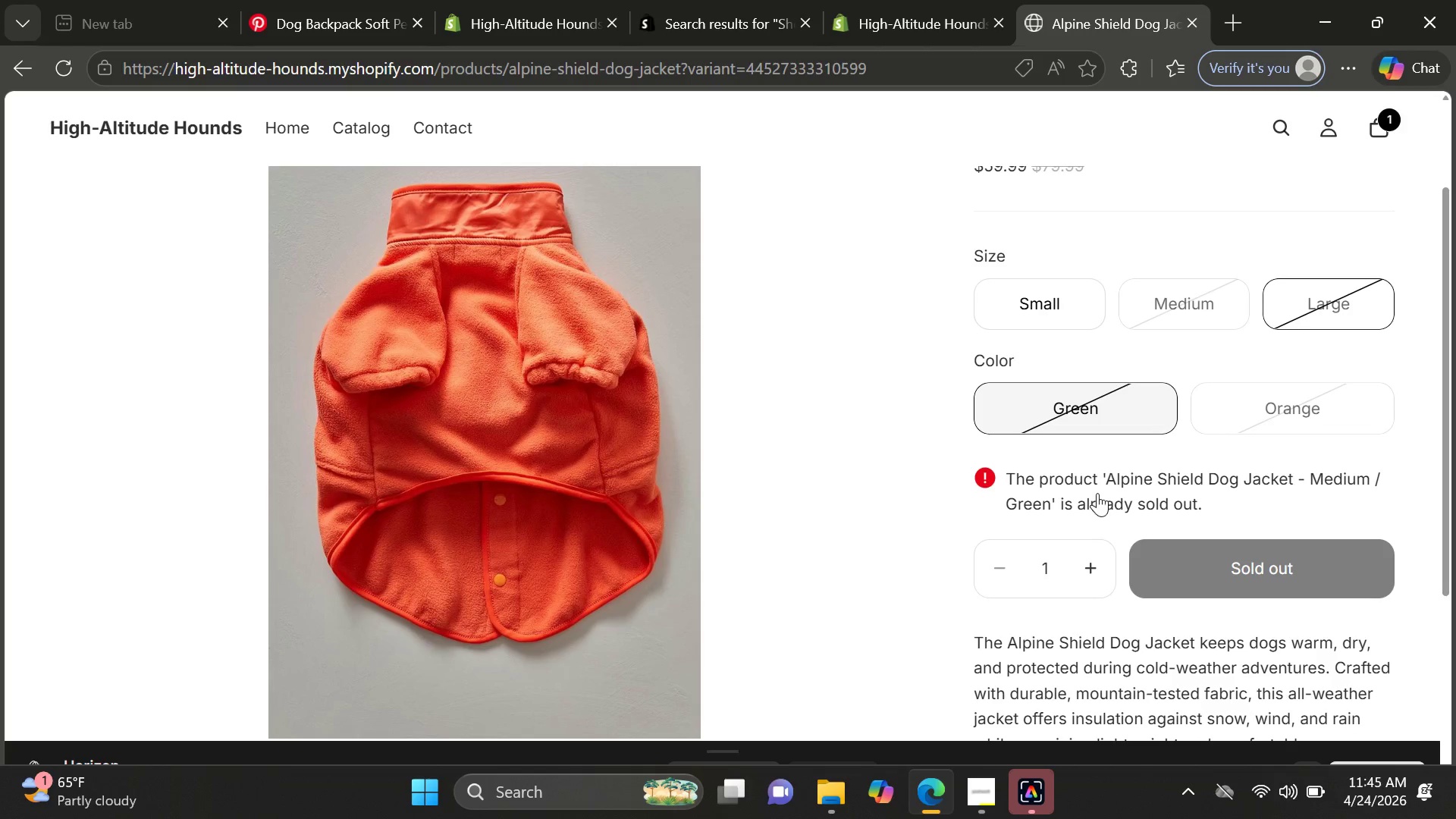 
mouse_move([1222, 470])
 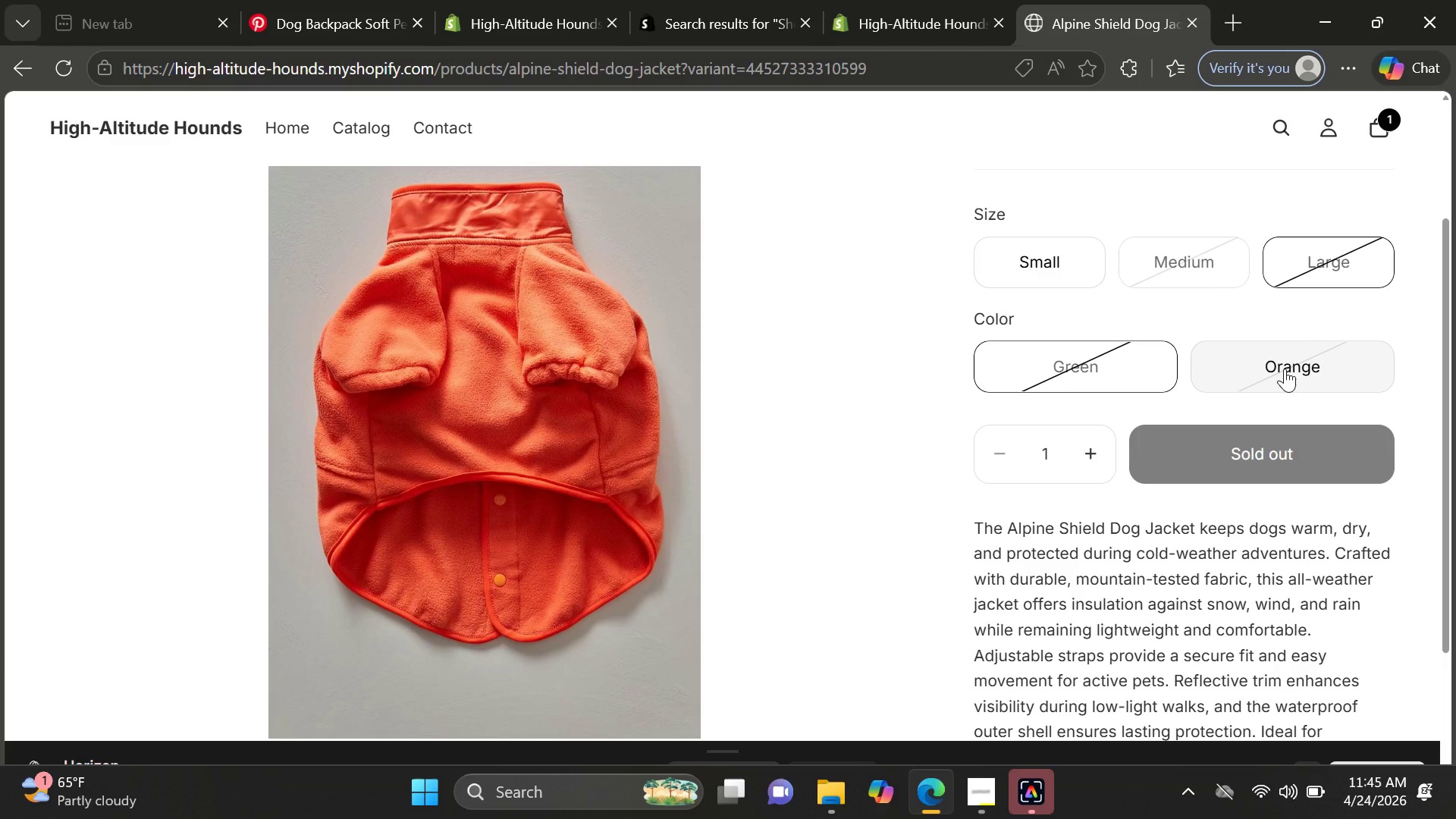 
left_click([1285, 369])
 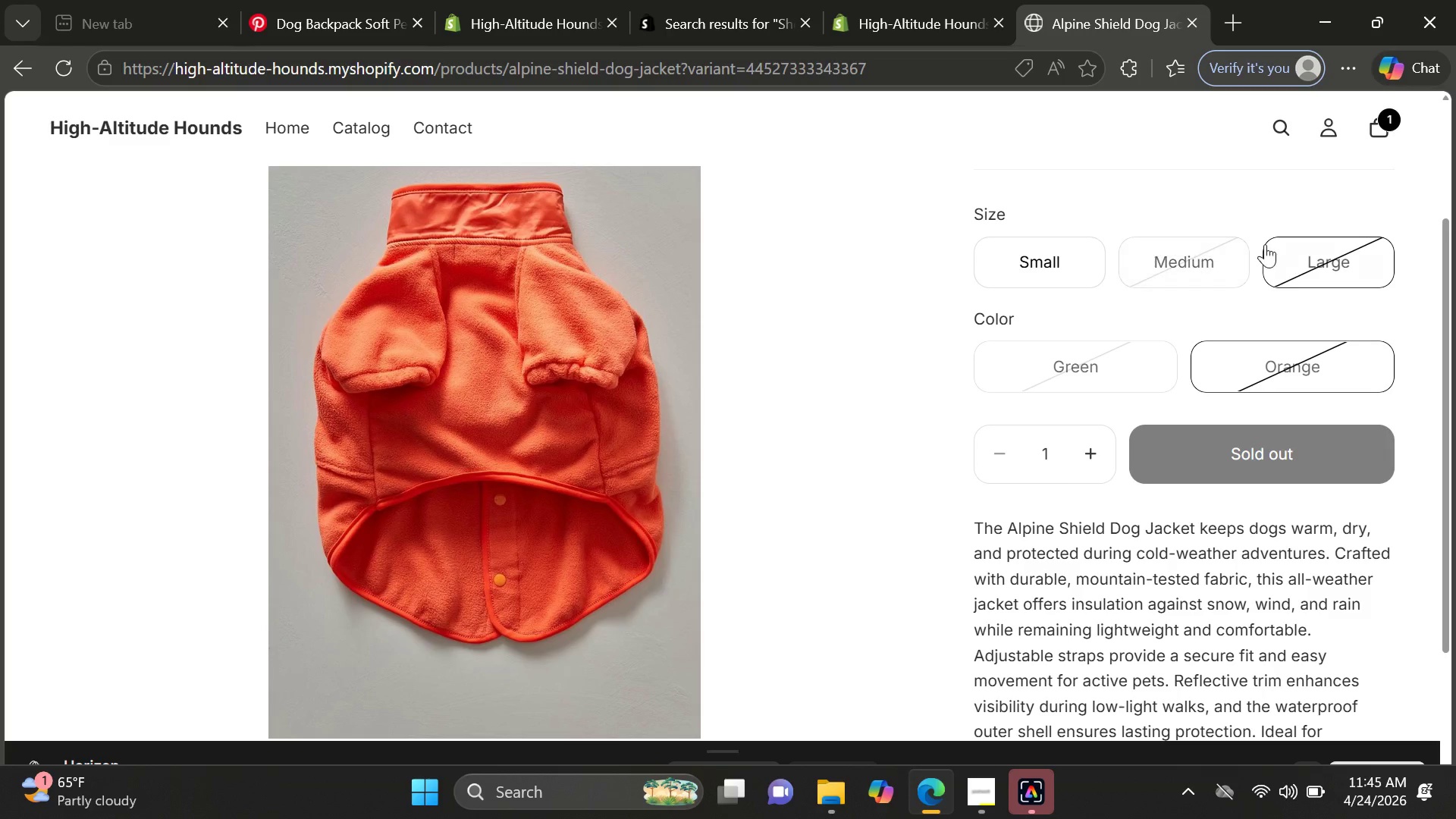 
left_click([1198, 257])
 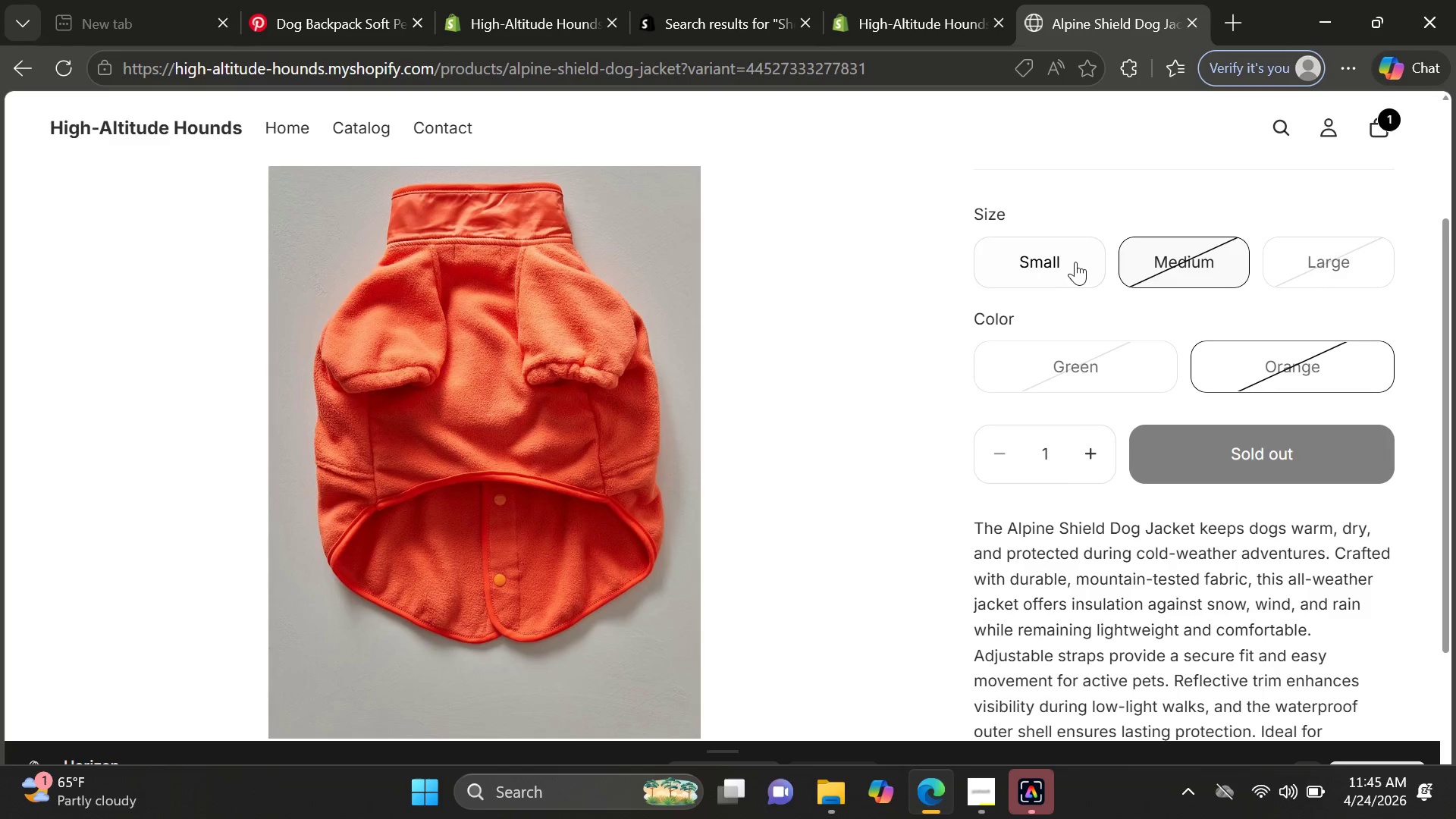 
left_click([1072, 261])
 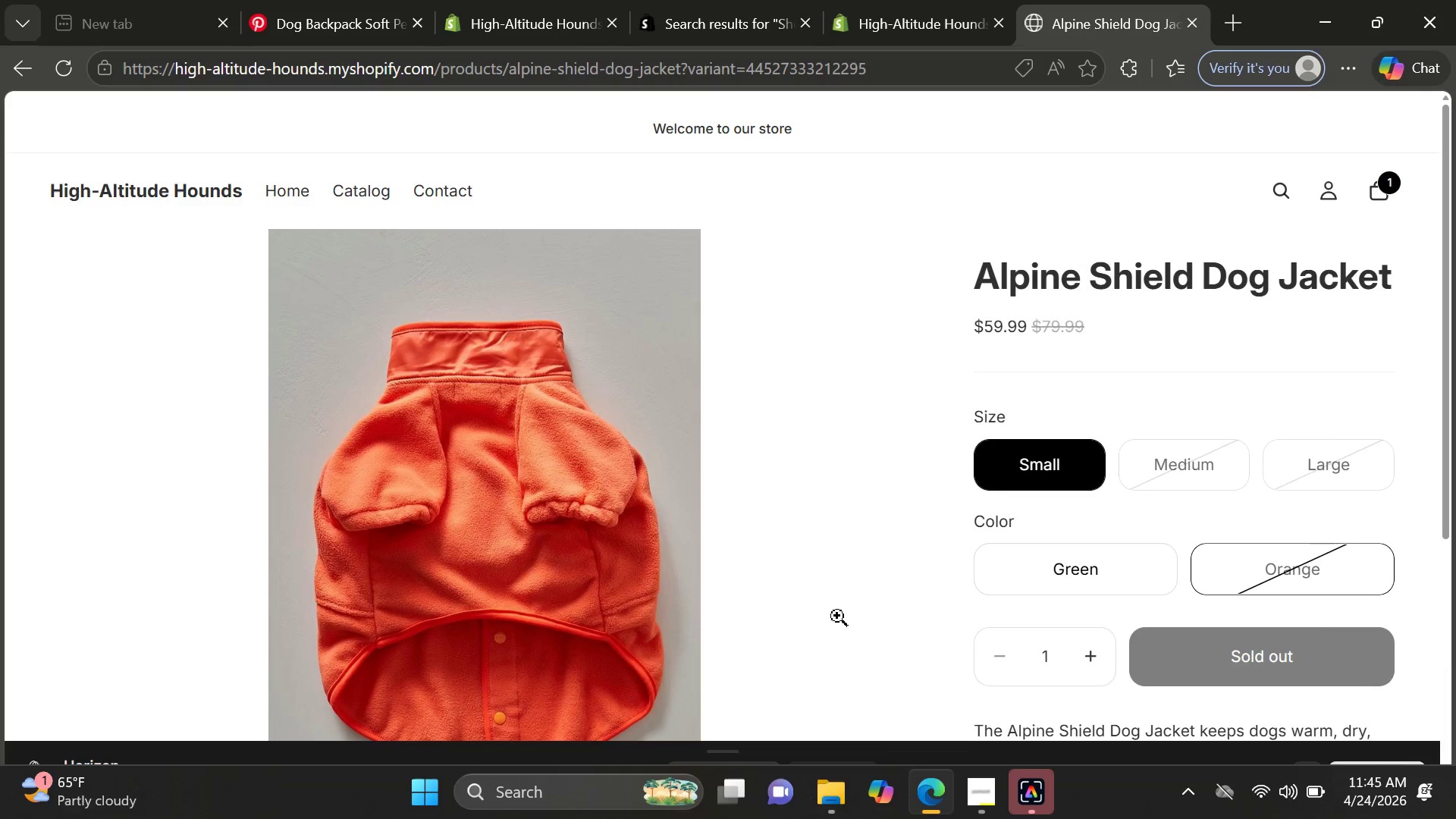 
wait(14.44)
 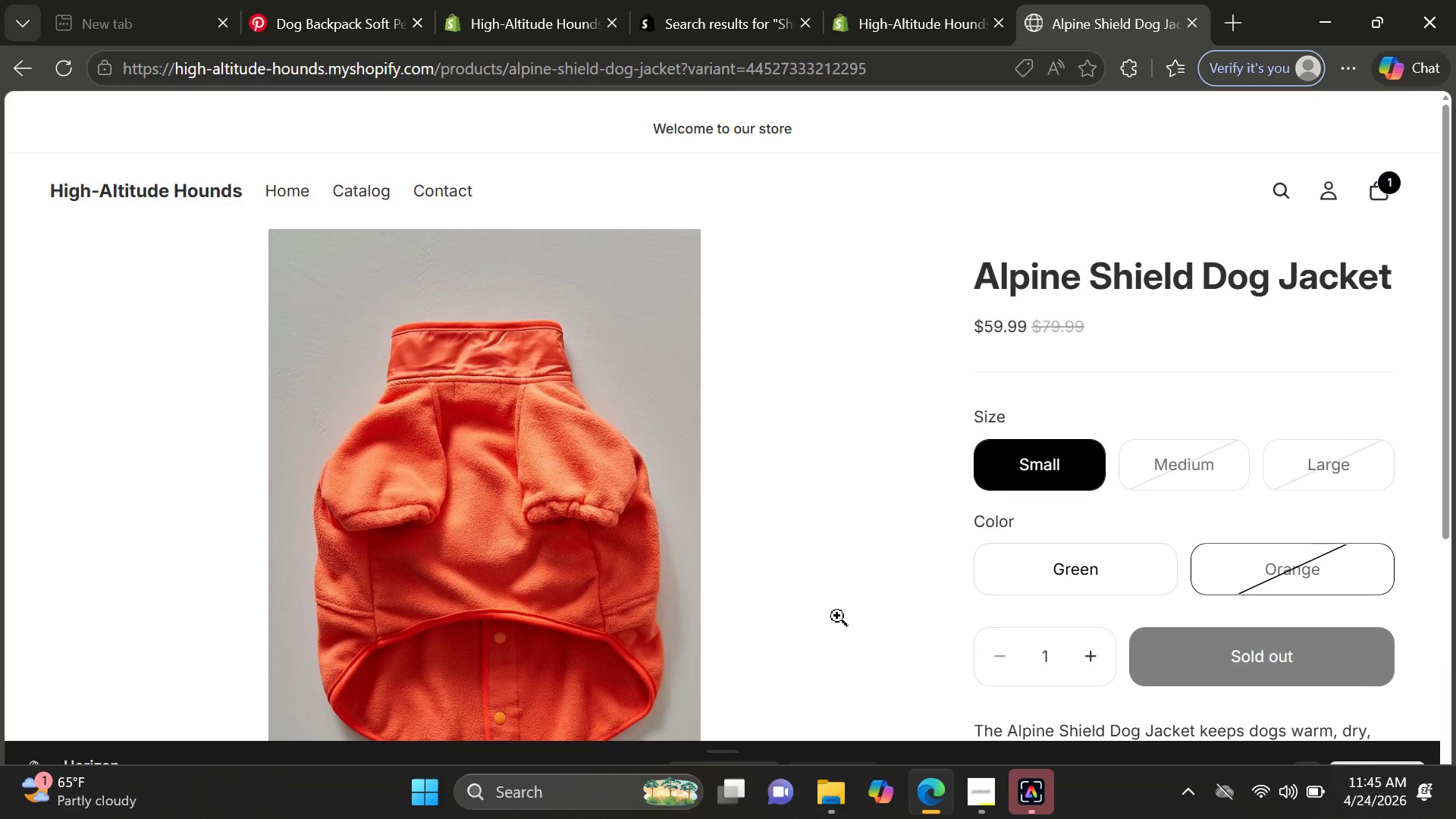 
left_click([33, 80])
 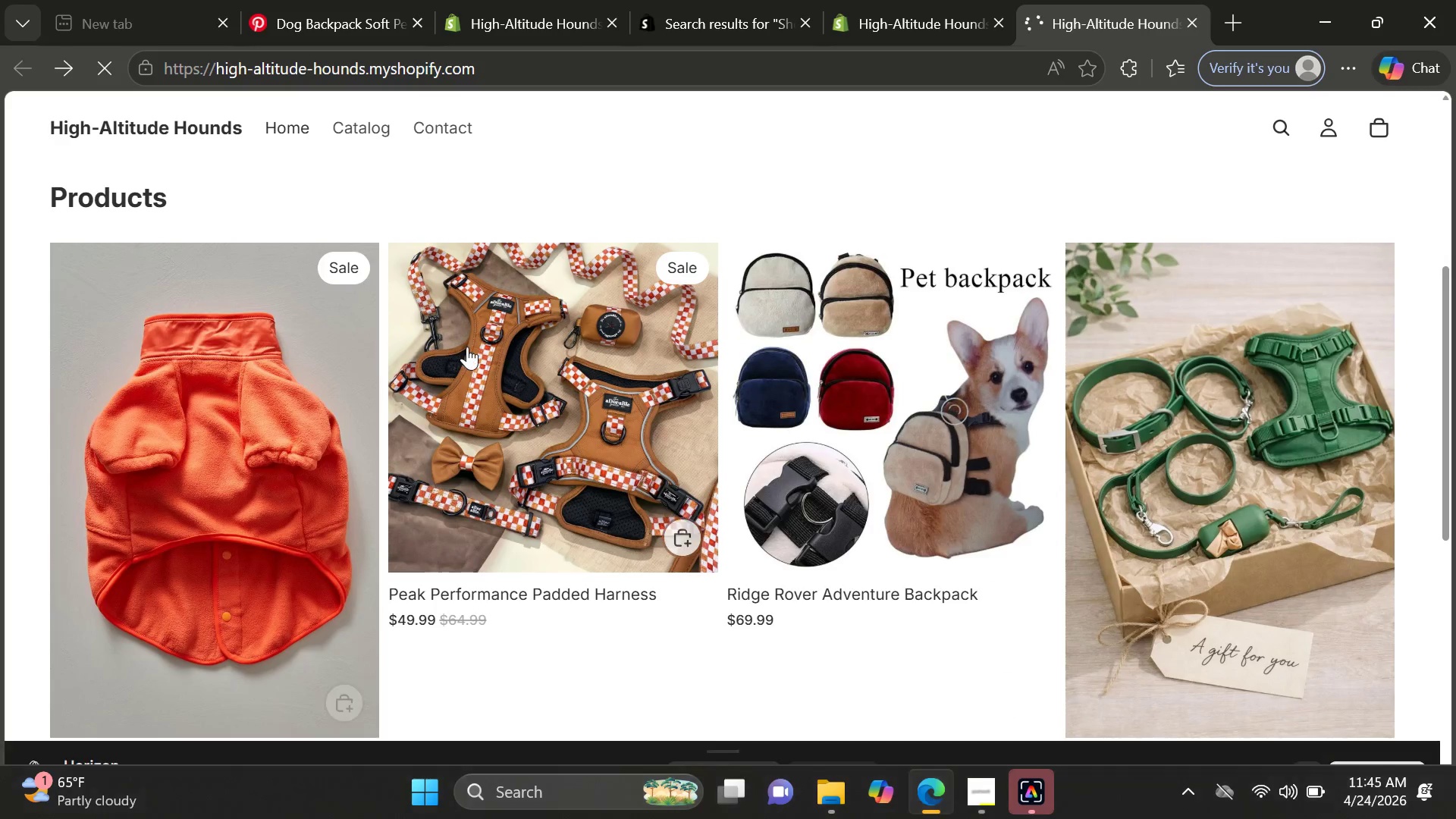 
left_click([604, 412])
 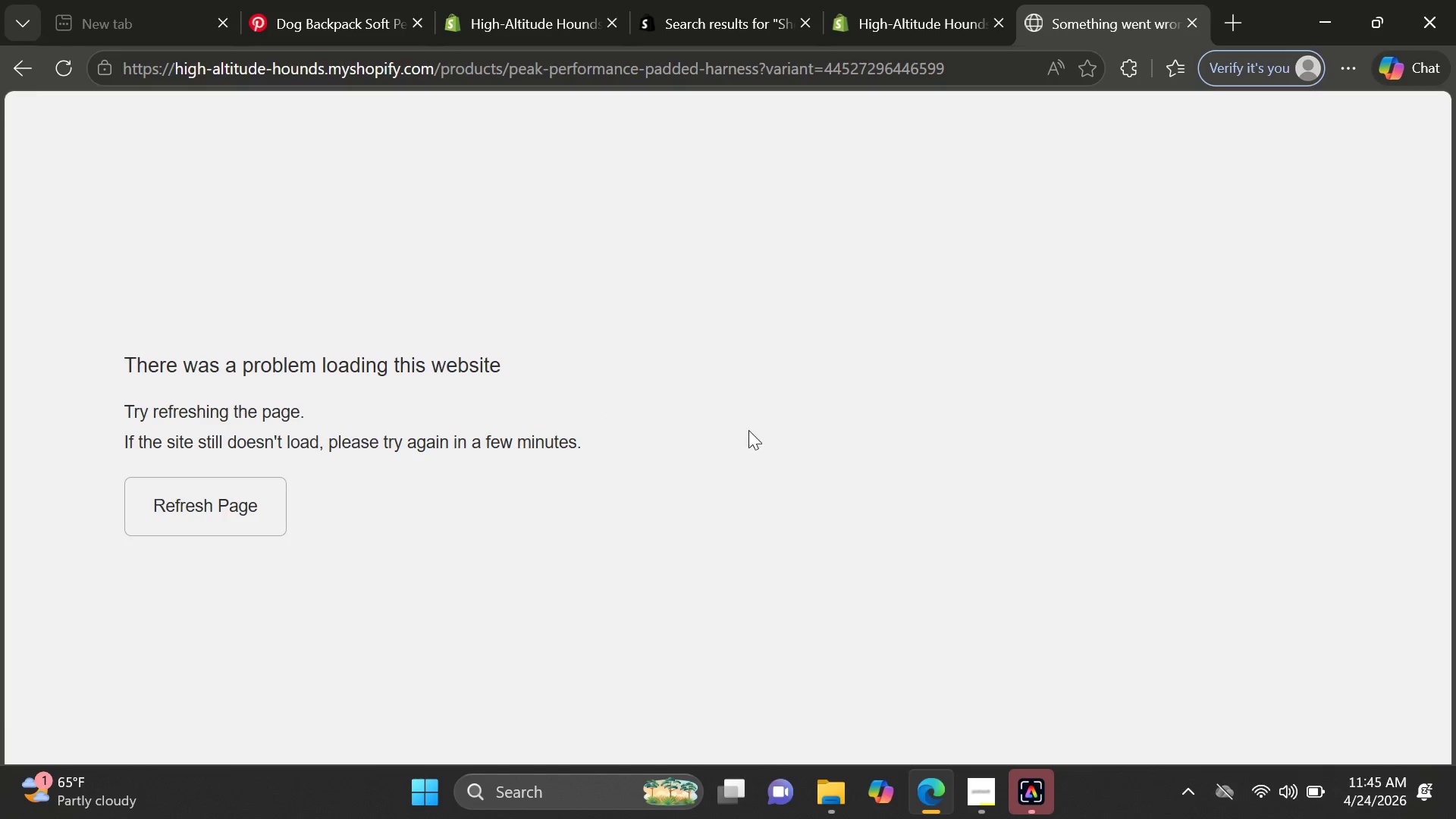 
wait(6.18)
 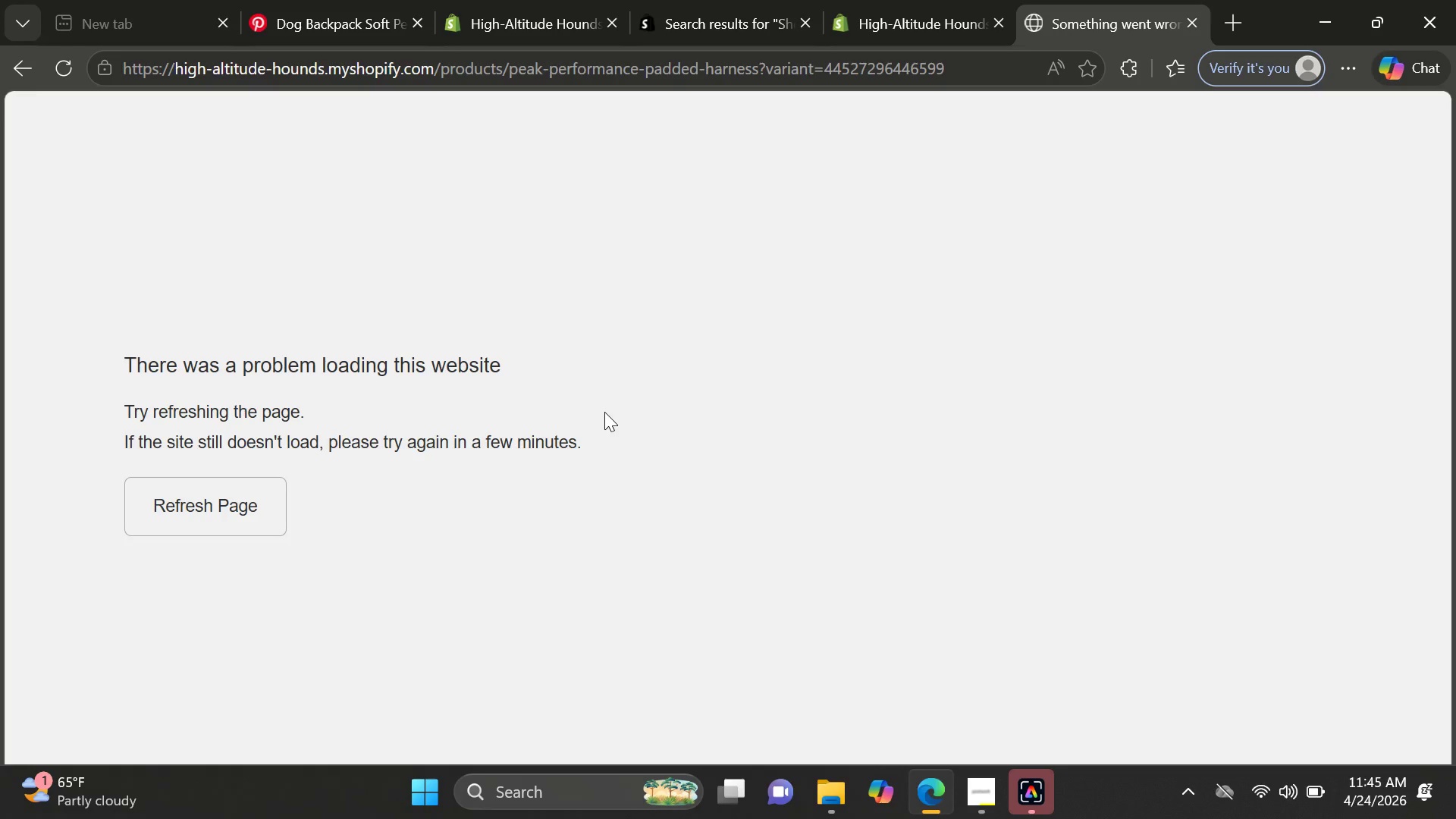 
mouse_move([1241, 772])
 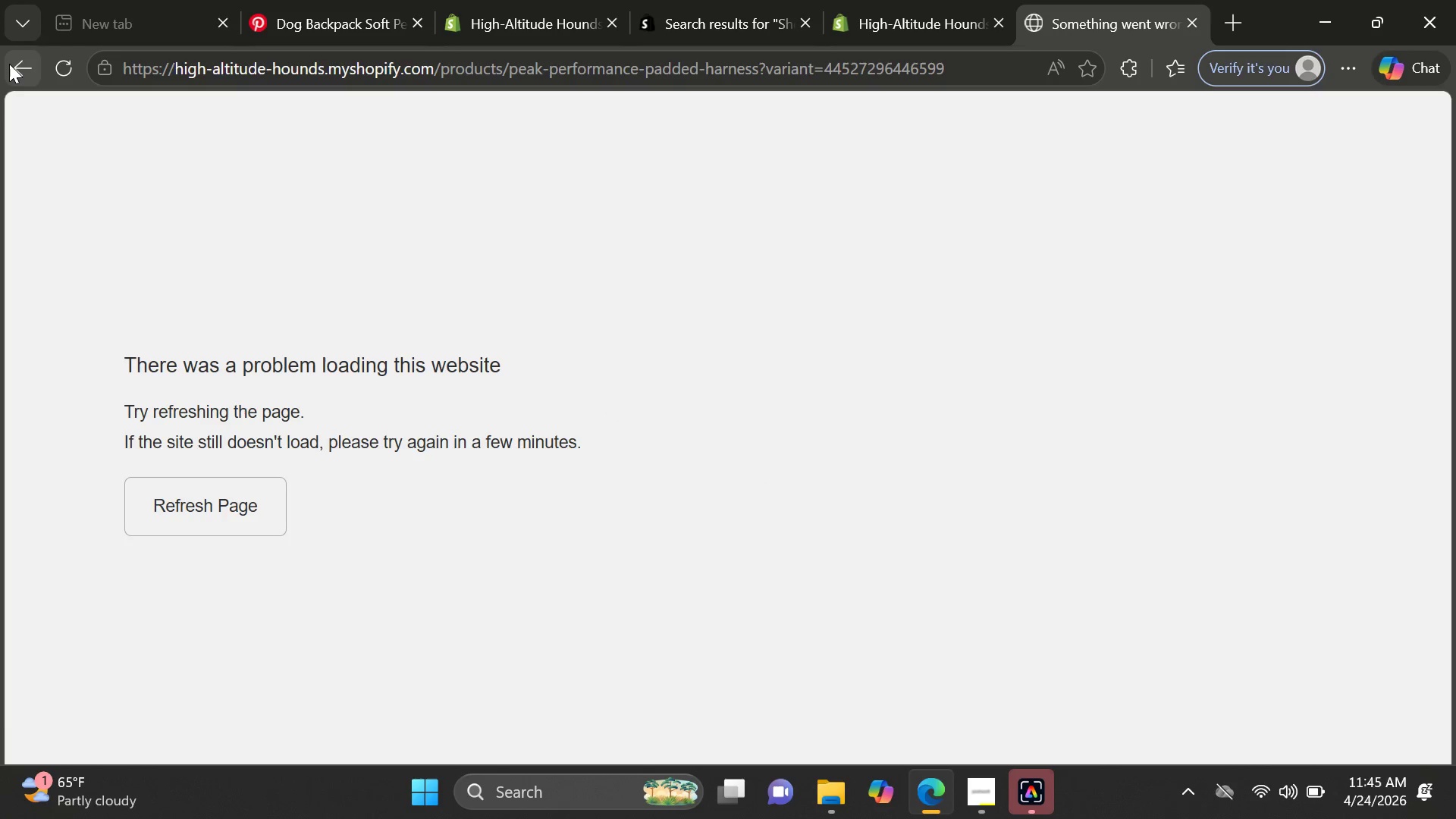 
left_click([9, 64])
 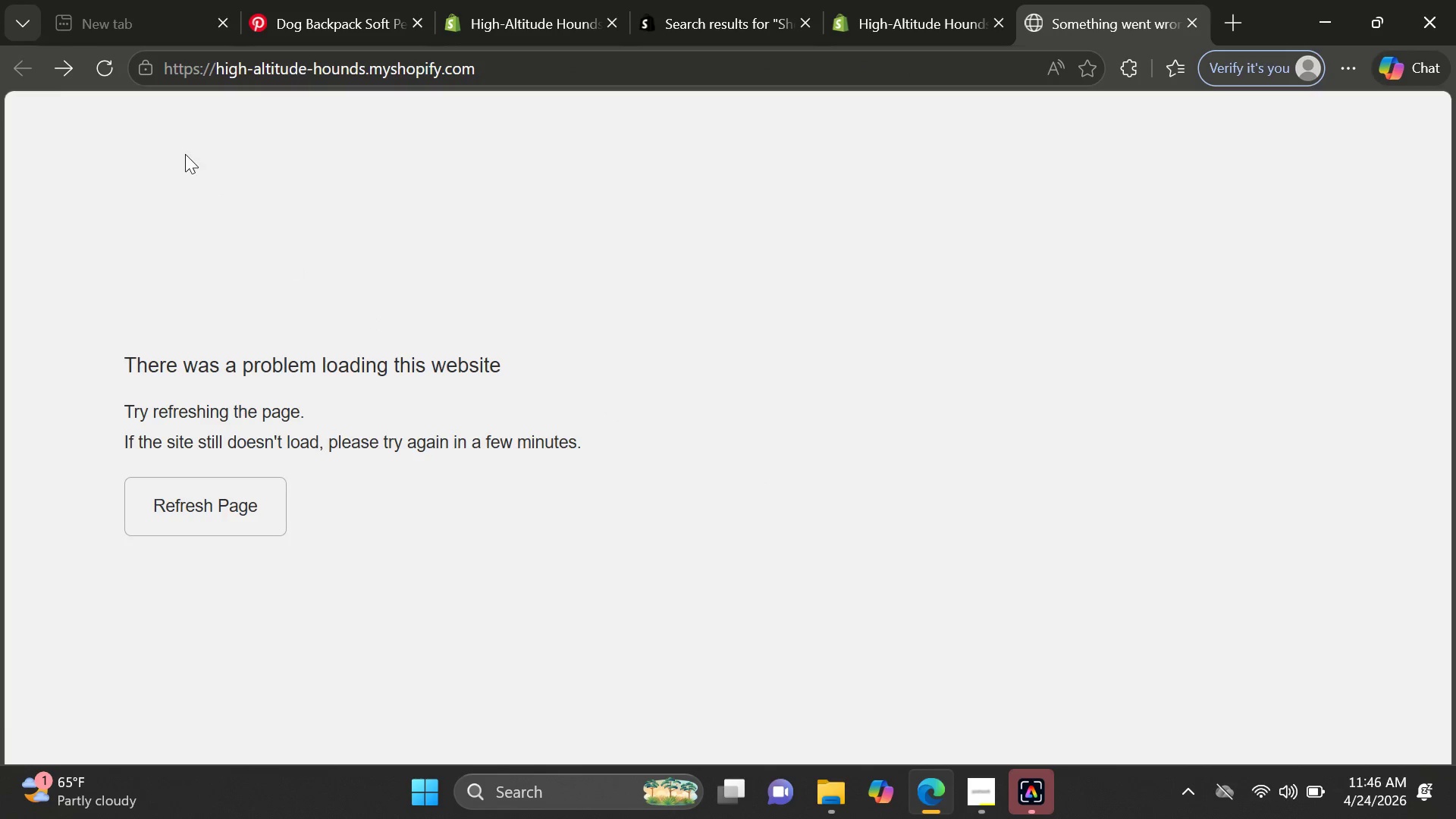 
left_click([108, 72])
 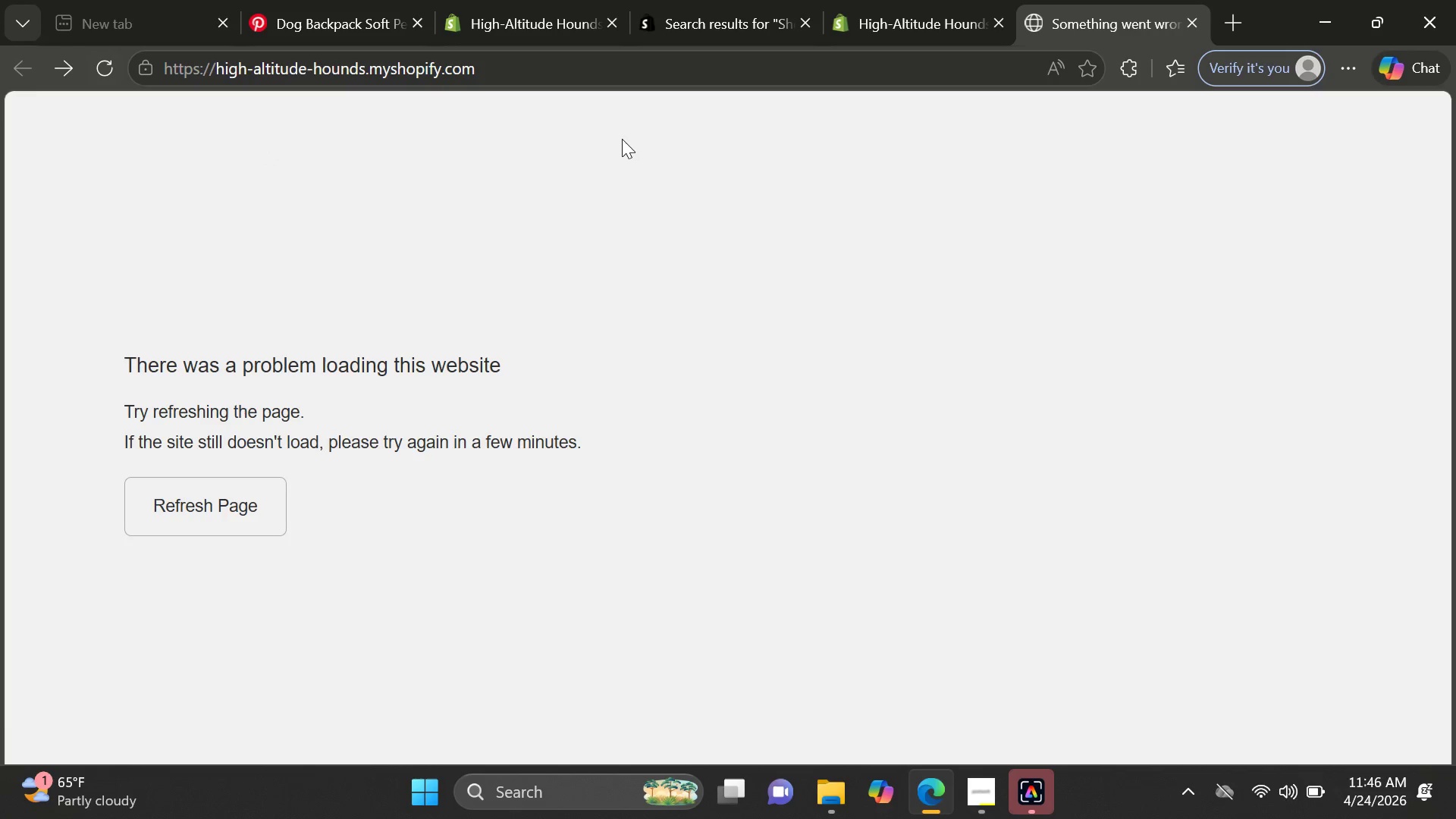 
left_click([881, 17])
 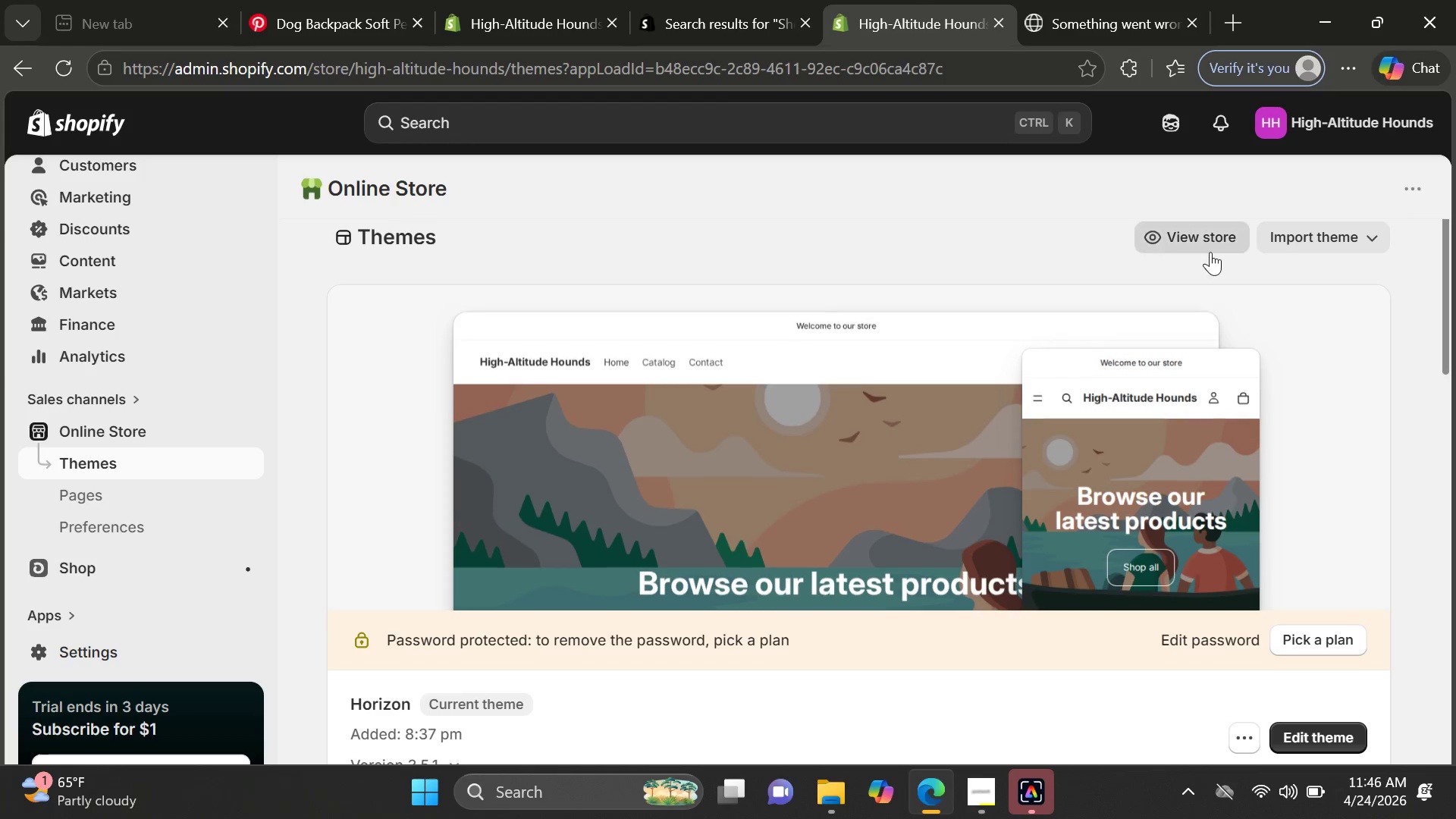 
left_click([1210, 250])
 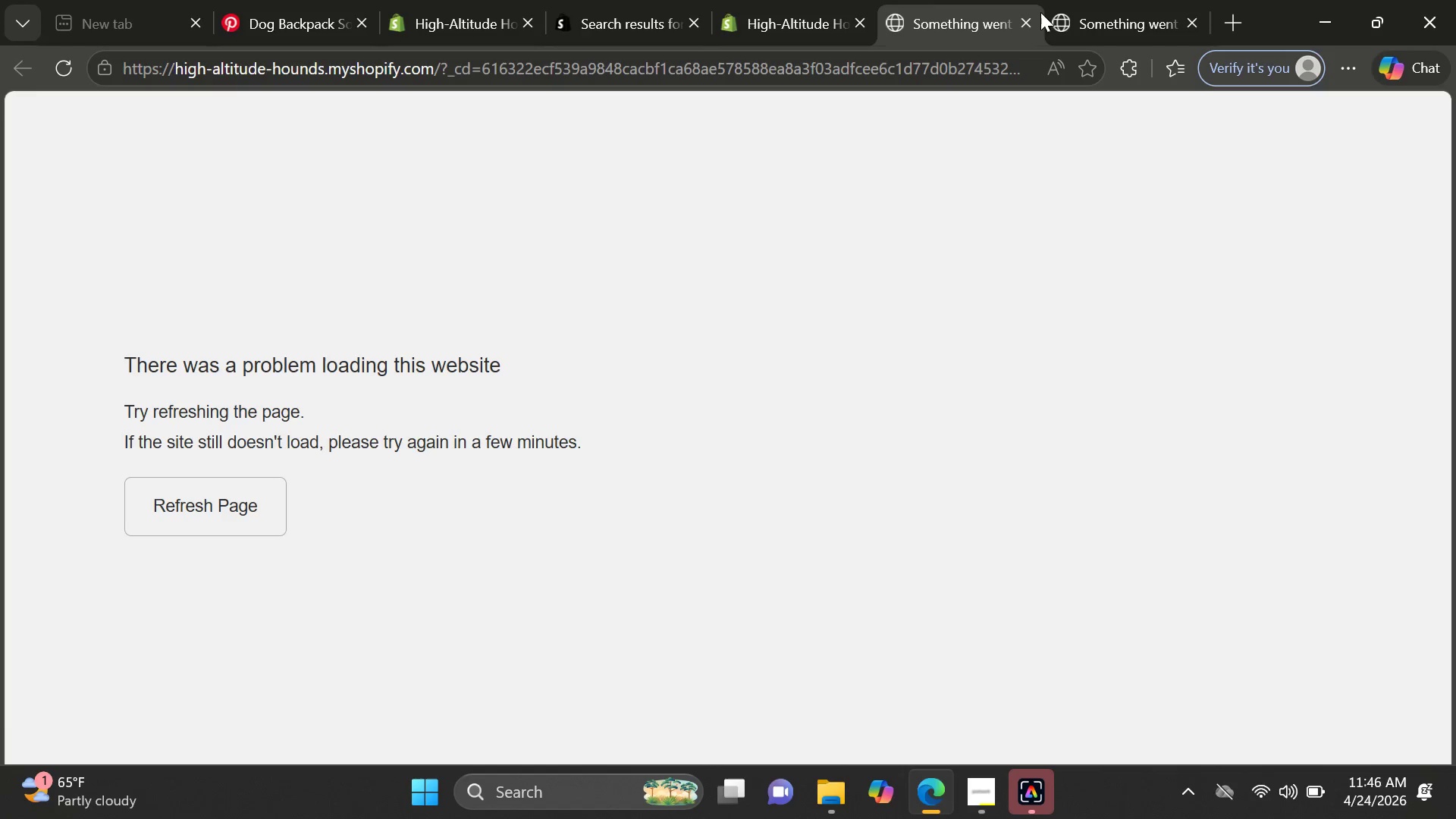 
left_click([810, 0])
 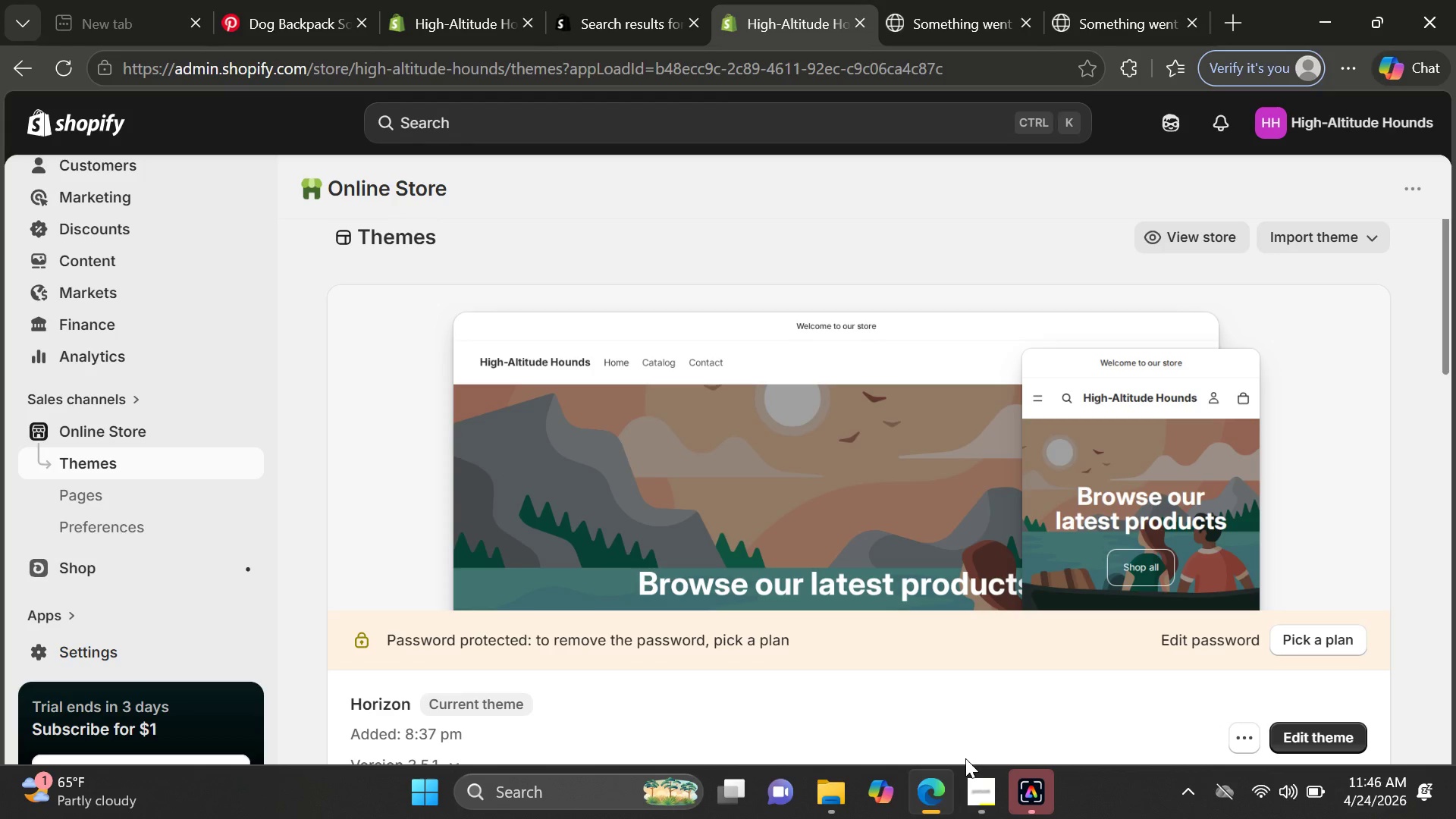 
left_click([980, 783])